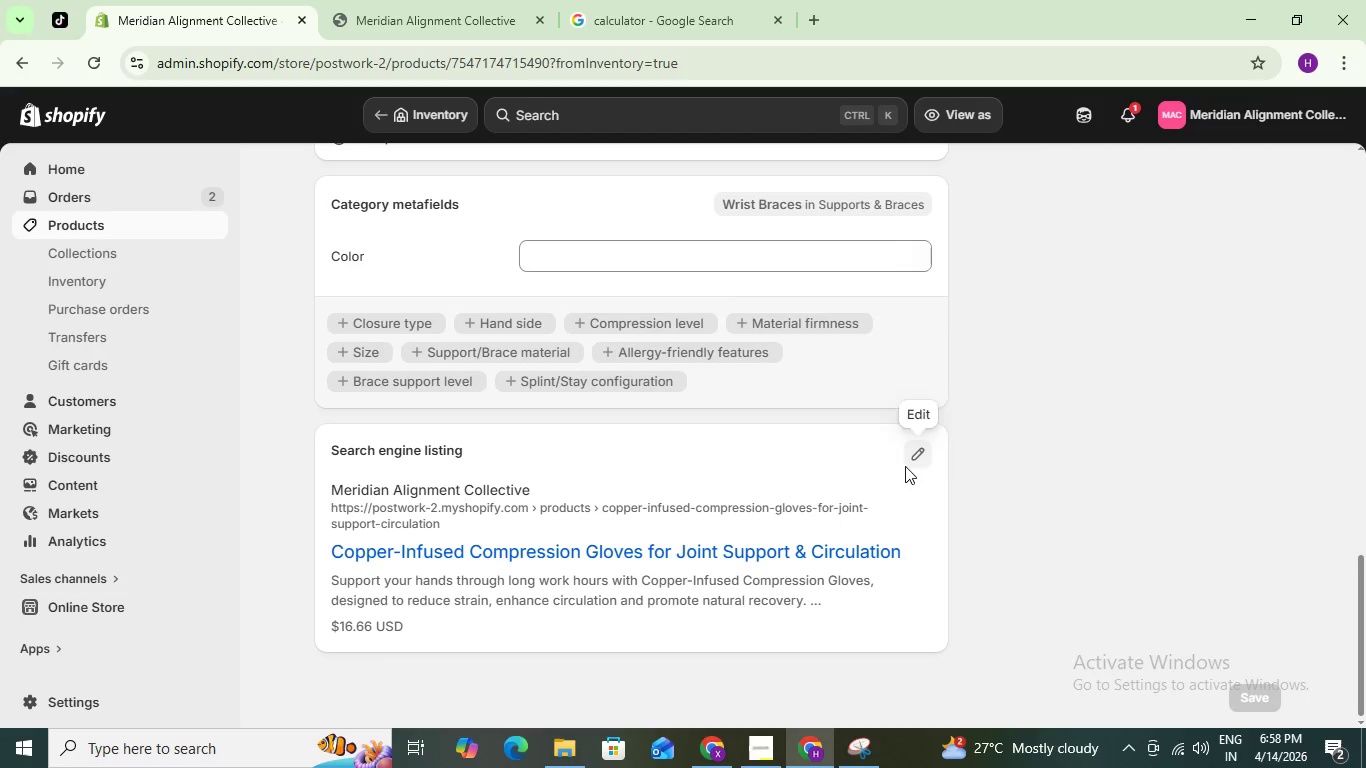 
left_click([922, 456])
 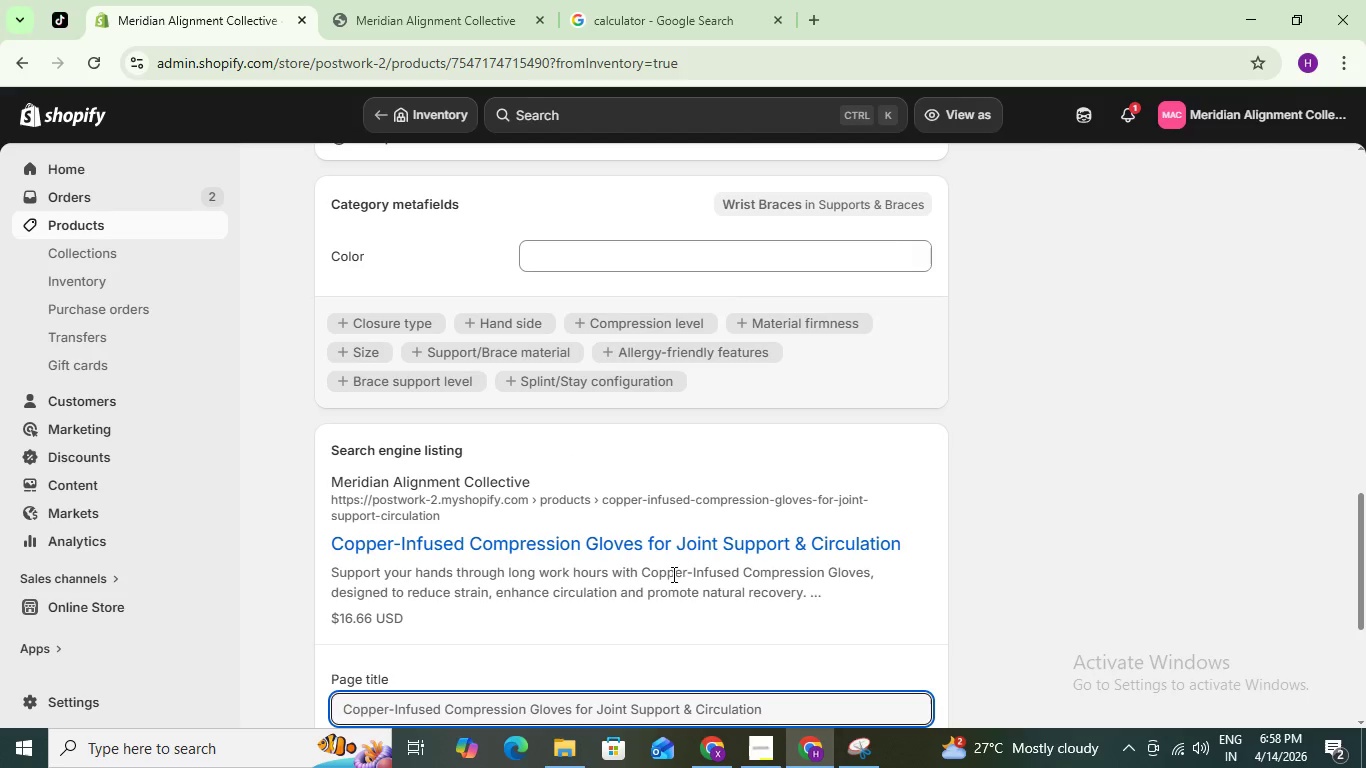 
scroll: coordinate [666, 586], scroll_direction: down, amount: 2.0
 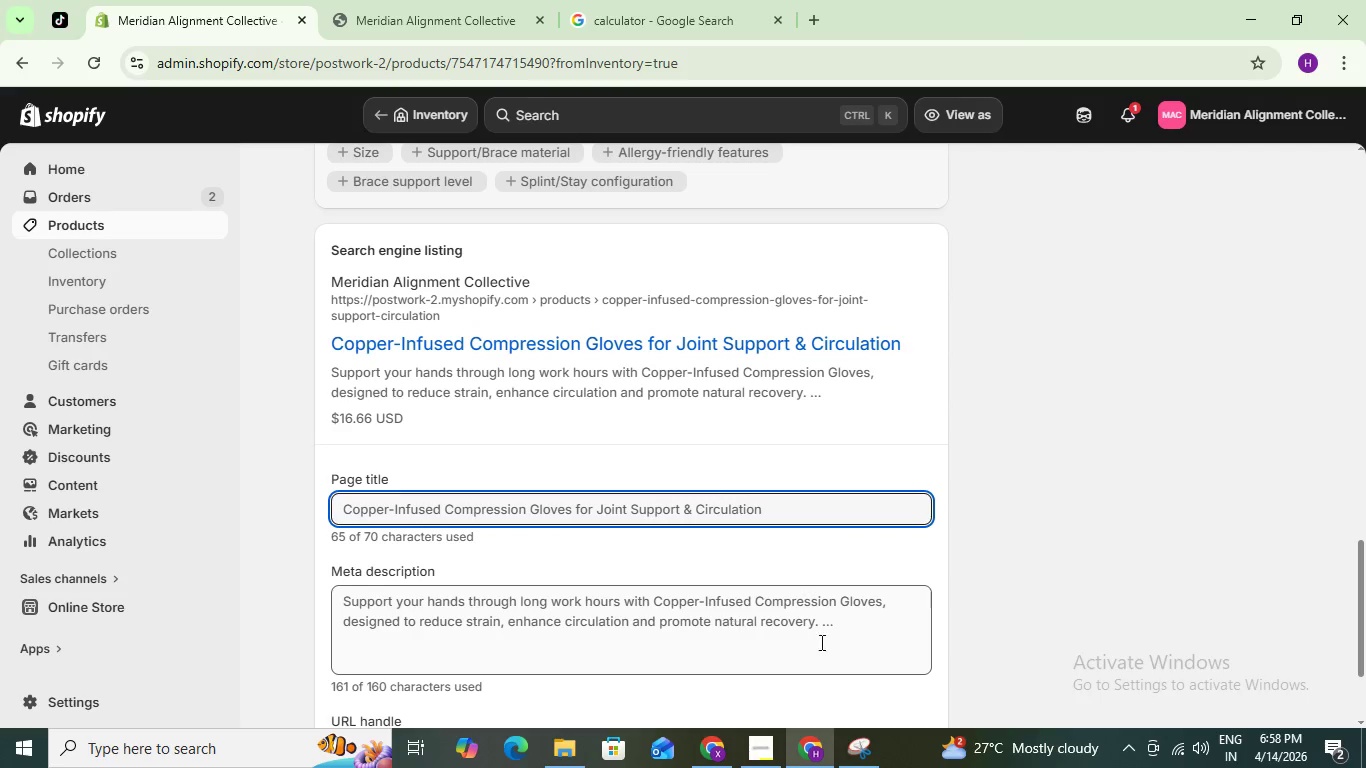 
left_click_drag(start_coordinate=[844, 624], to_coordinate=[686, 651])
 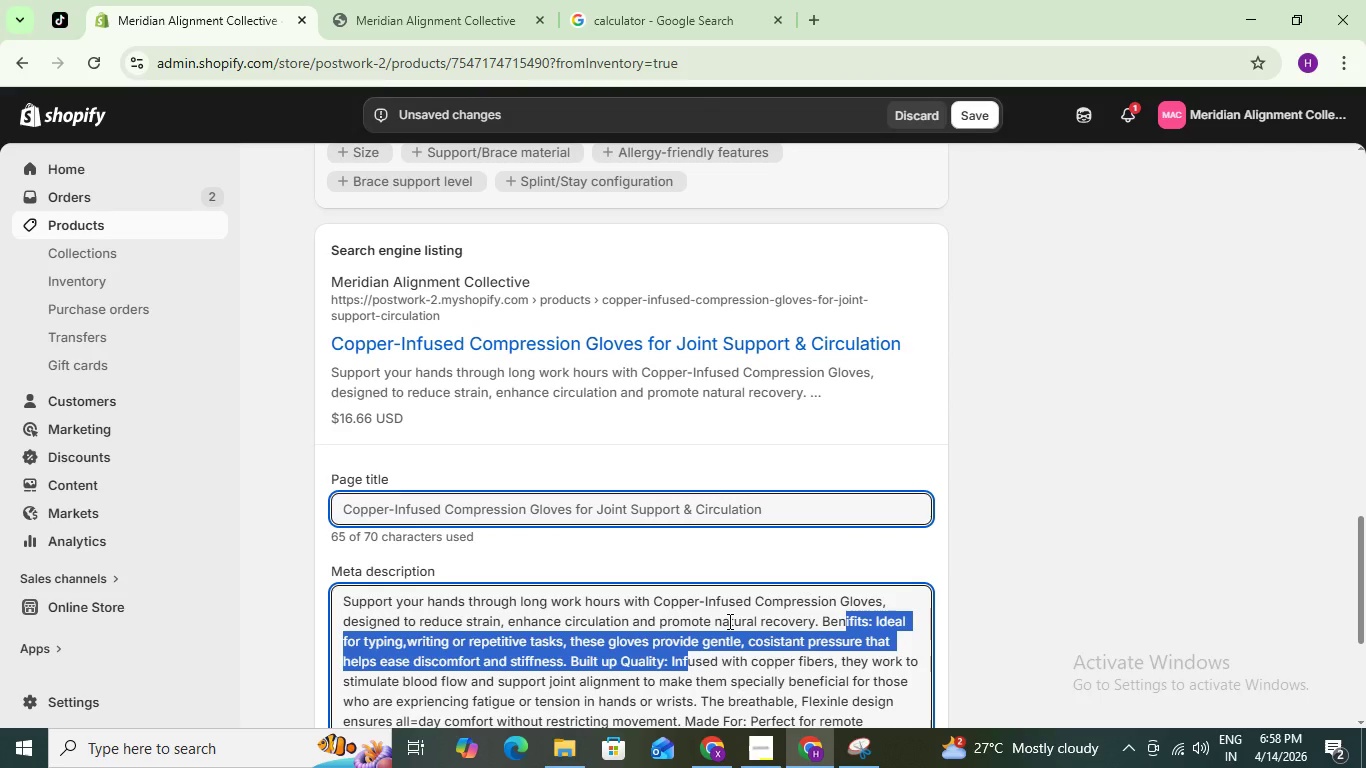 
key(Control+A)
 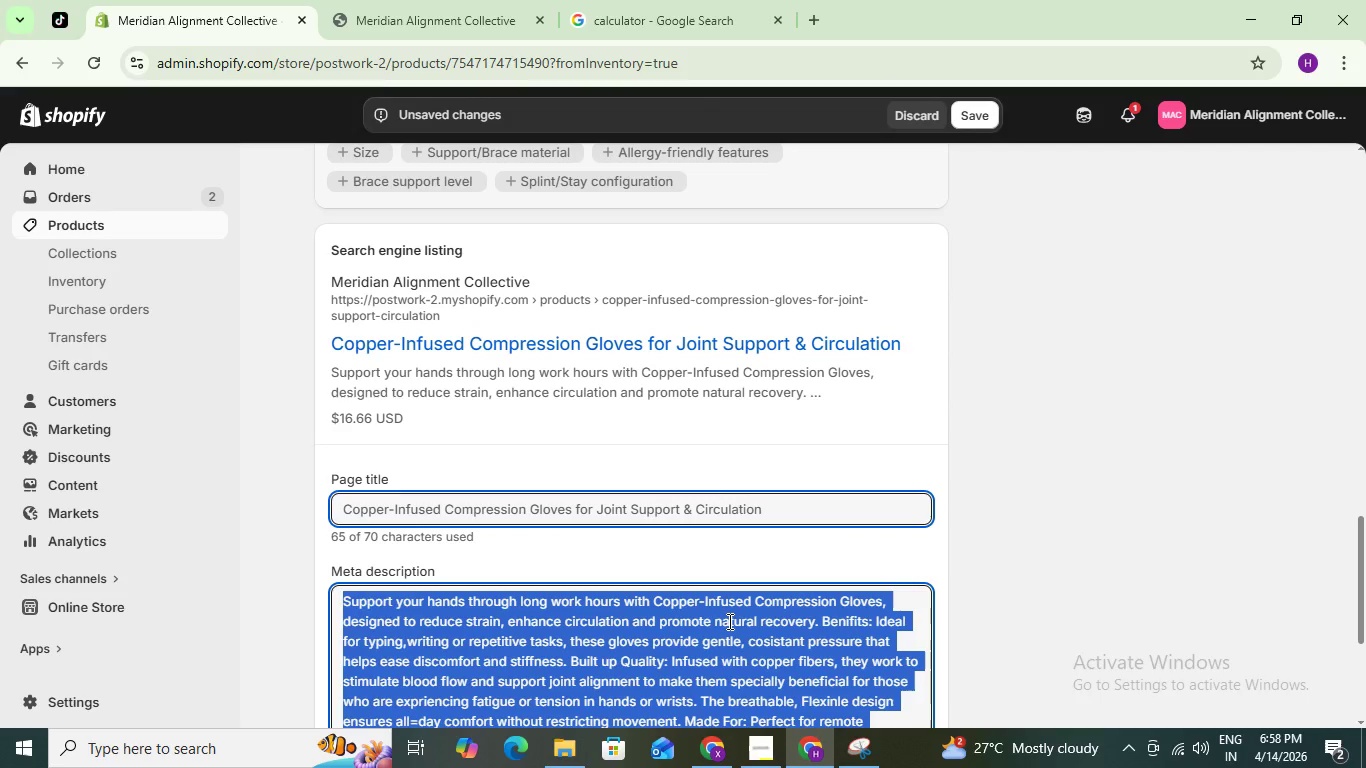 
key(Backspace)
 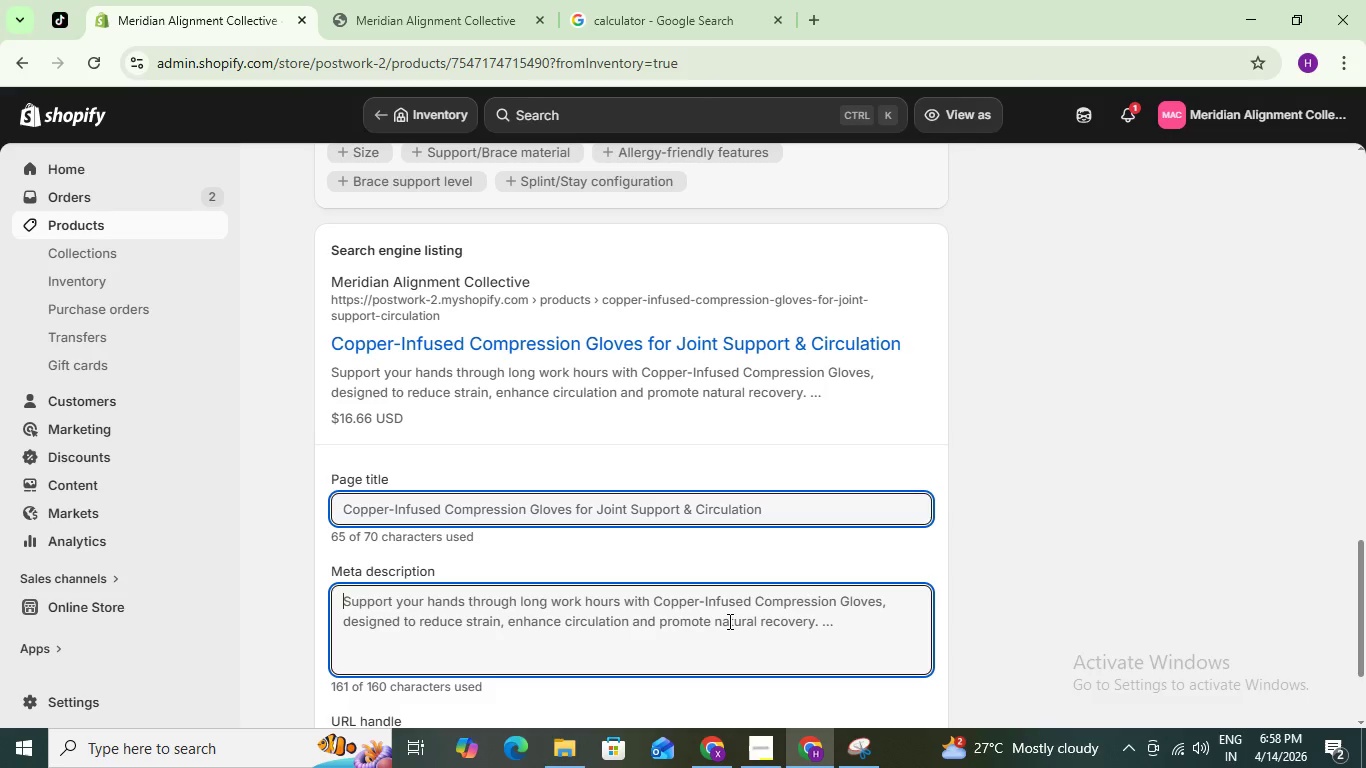 
wait(10.76)
 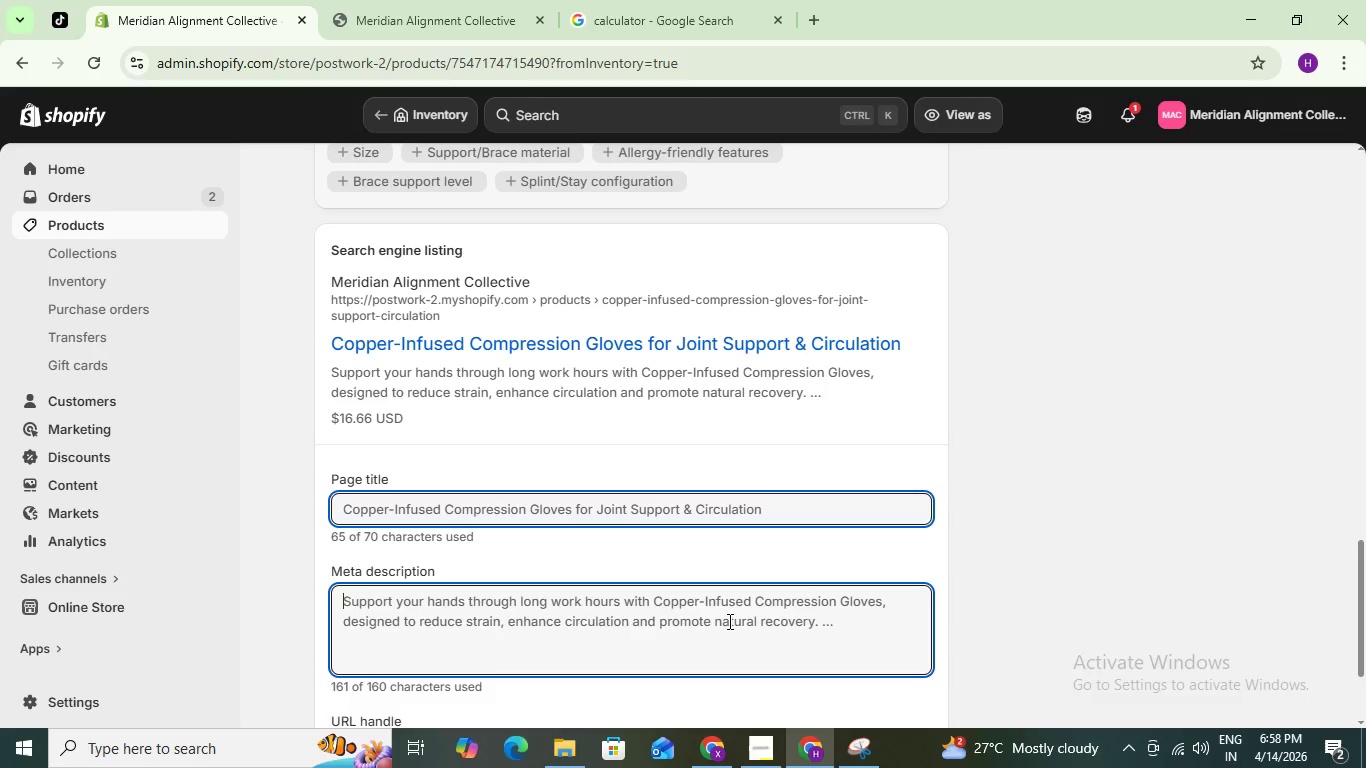 
left_click([779, 502])
 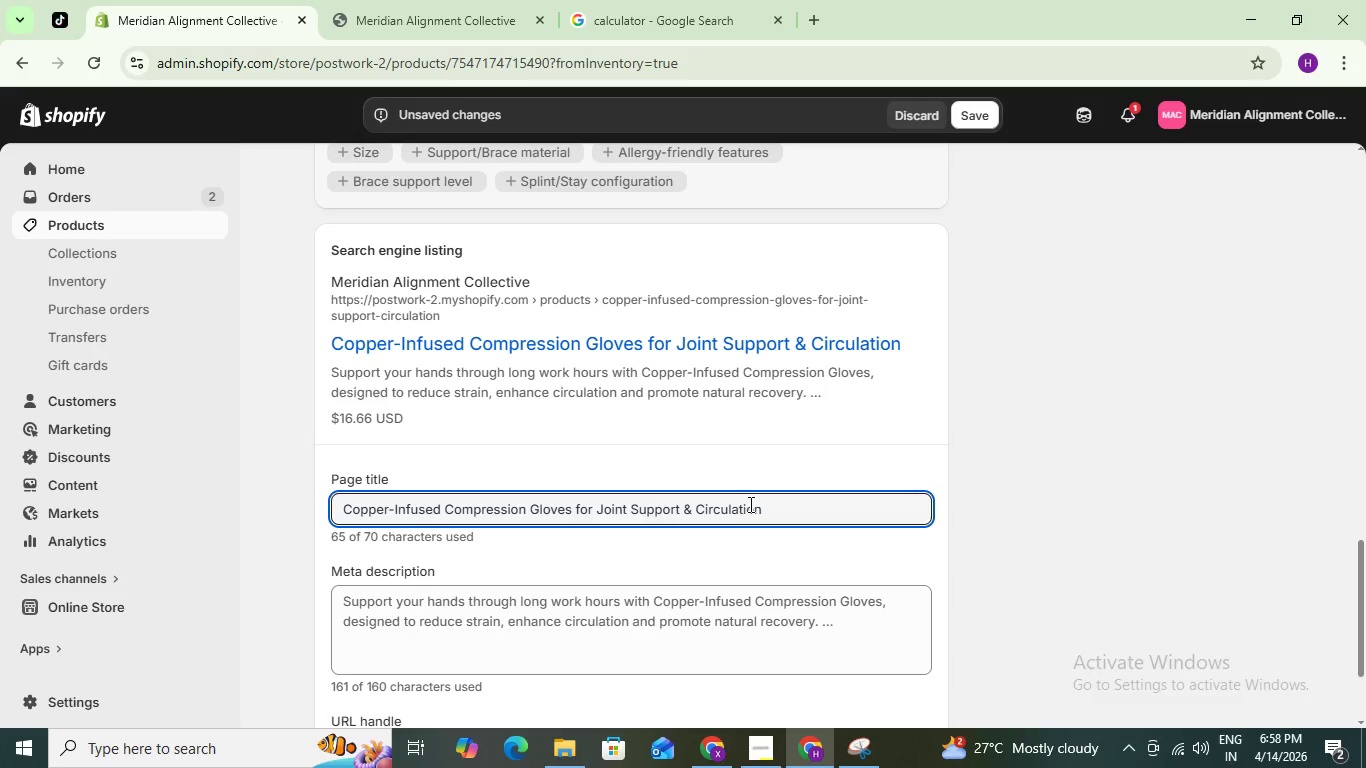 
key(Control+A)
 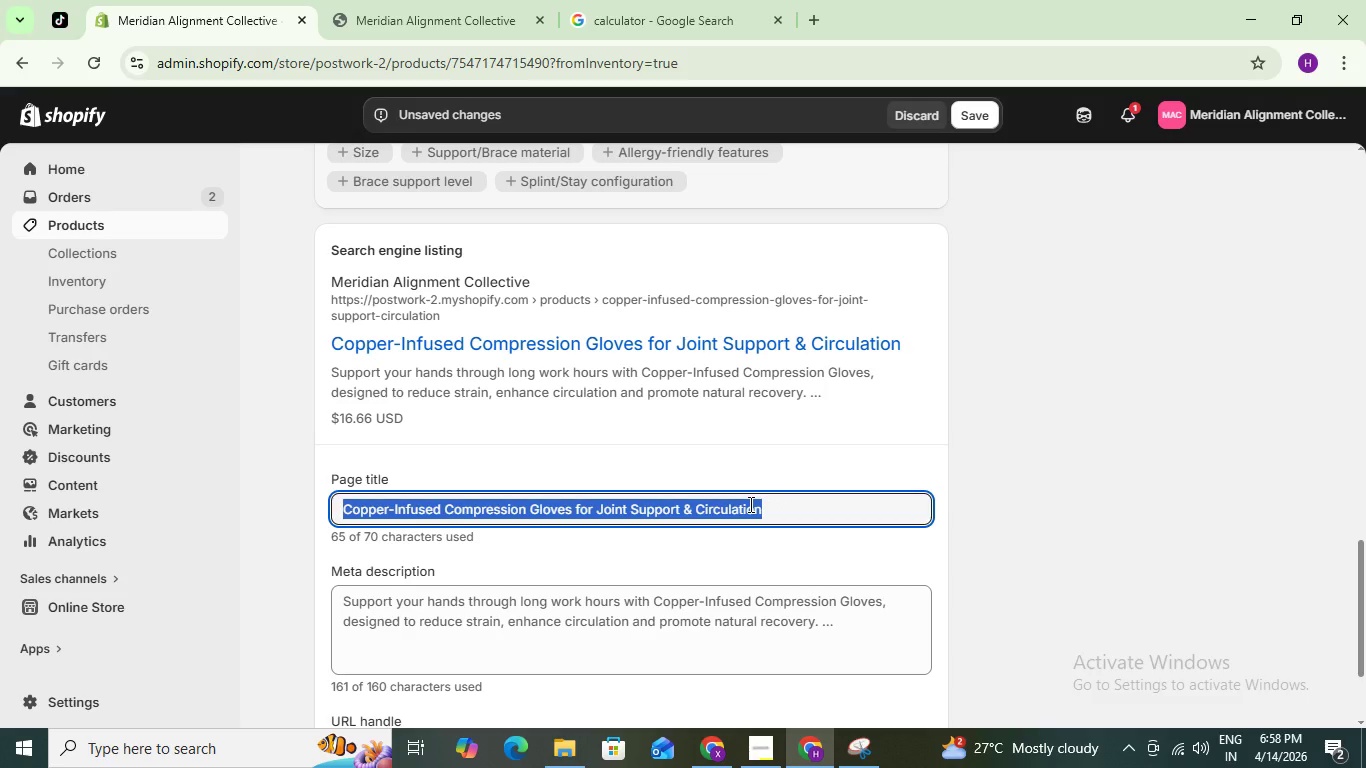 
type(Compression Gloves for Hand Pain & Circulation Suppro)
key(Backspace)
key(Backspace)
type(ort)
 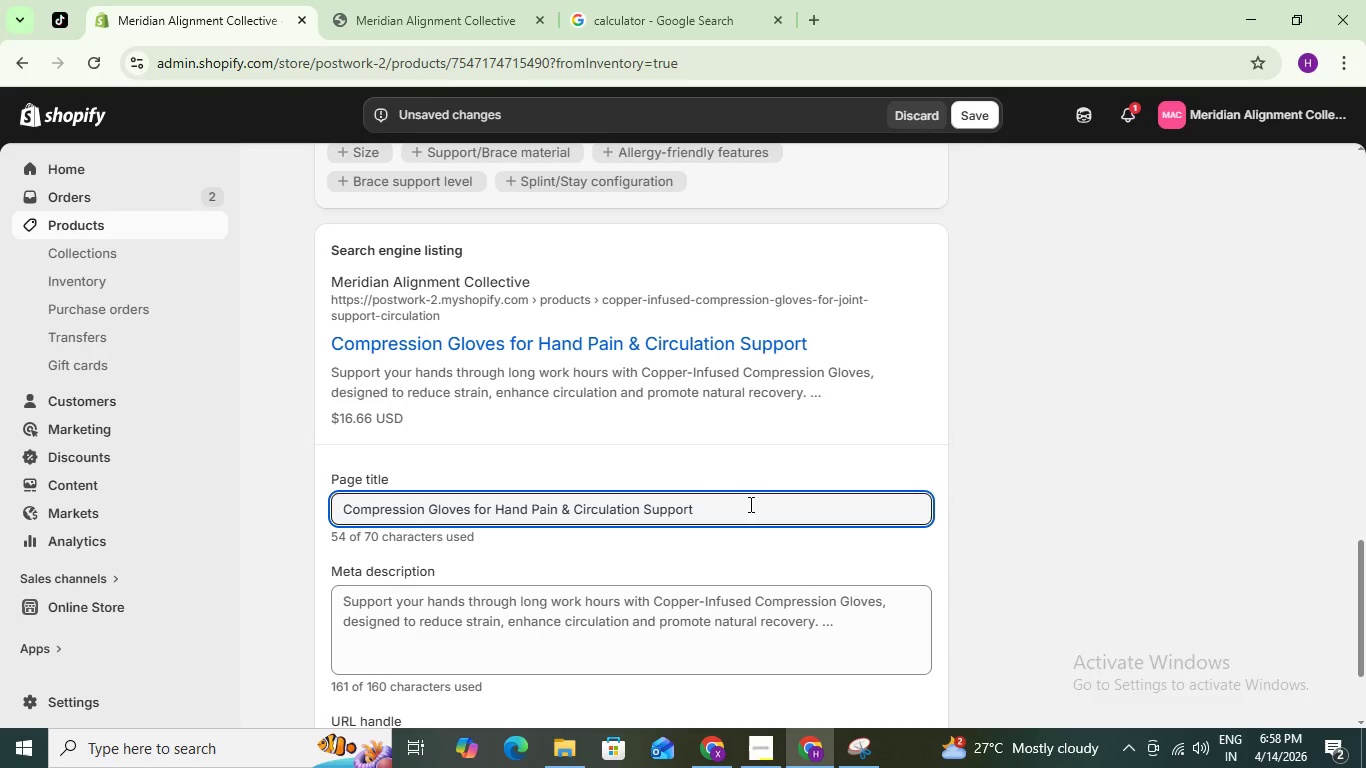 
left_click([765, 620])
 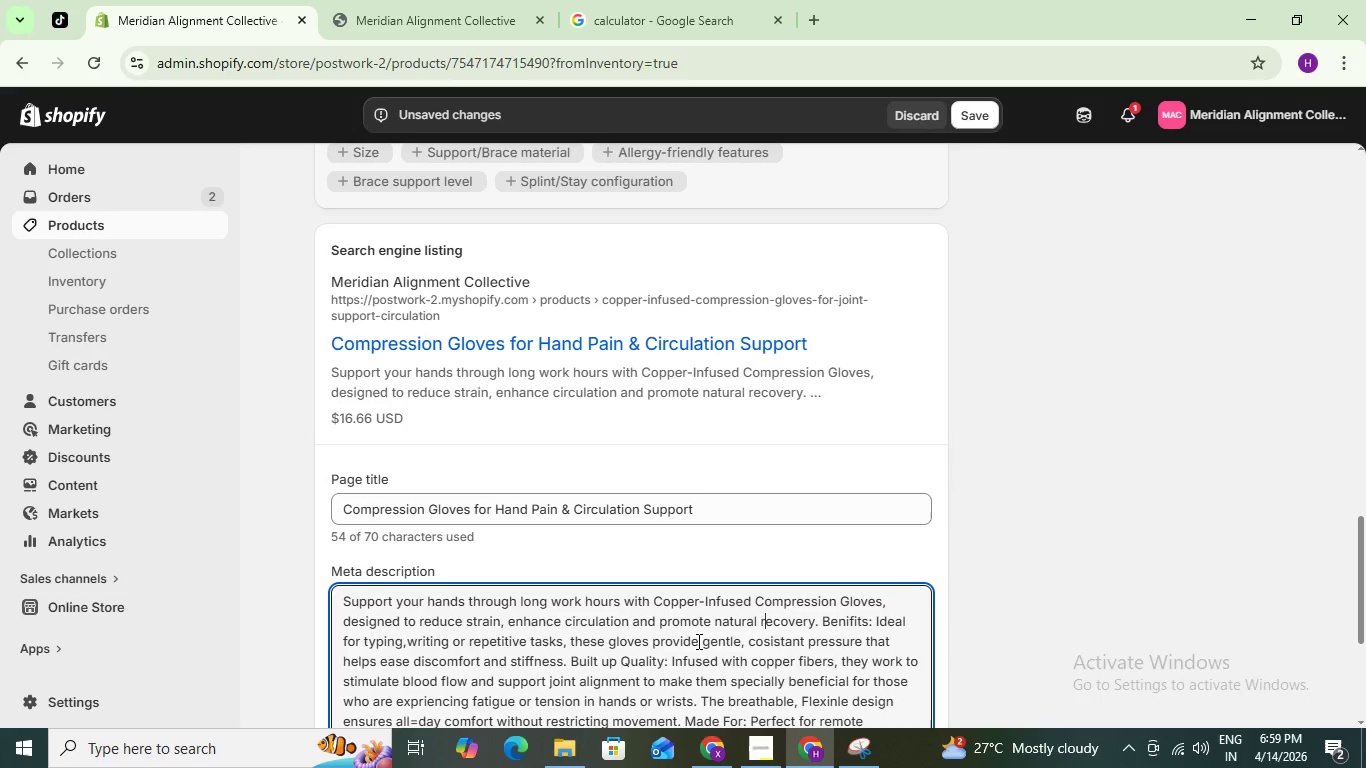 
key(Control+A)
 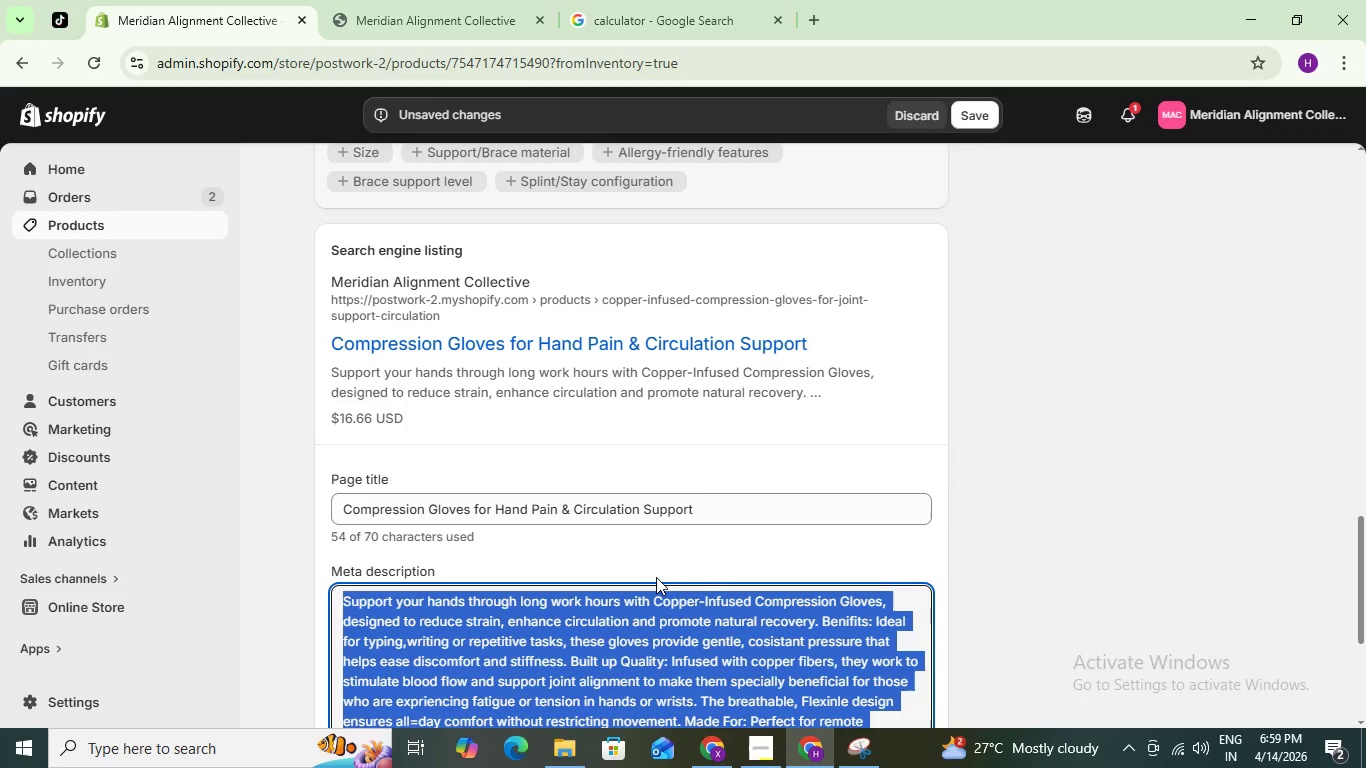 
type(Reducr)
key(Backspace)
type(e hand pain and impri)
key(Backspace)
type(ove circulation with copper-infused compression gloves designed for daily comfort and recovery.)
 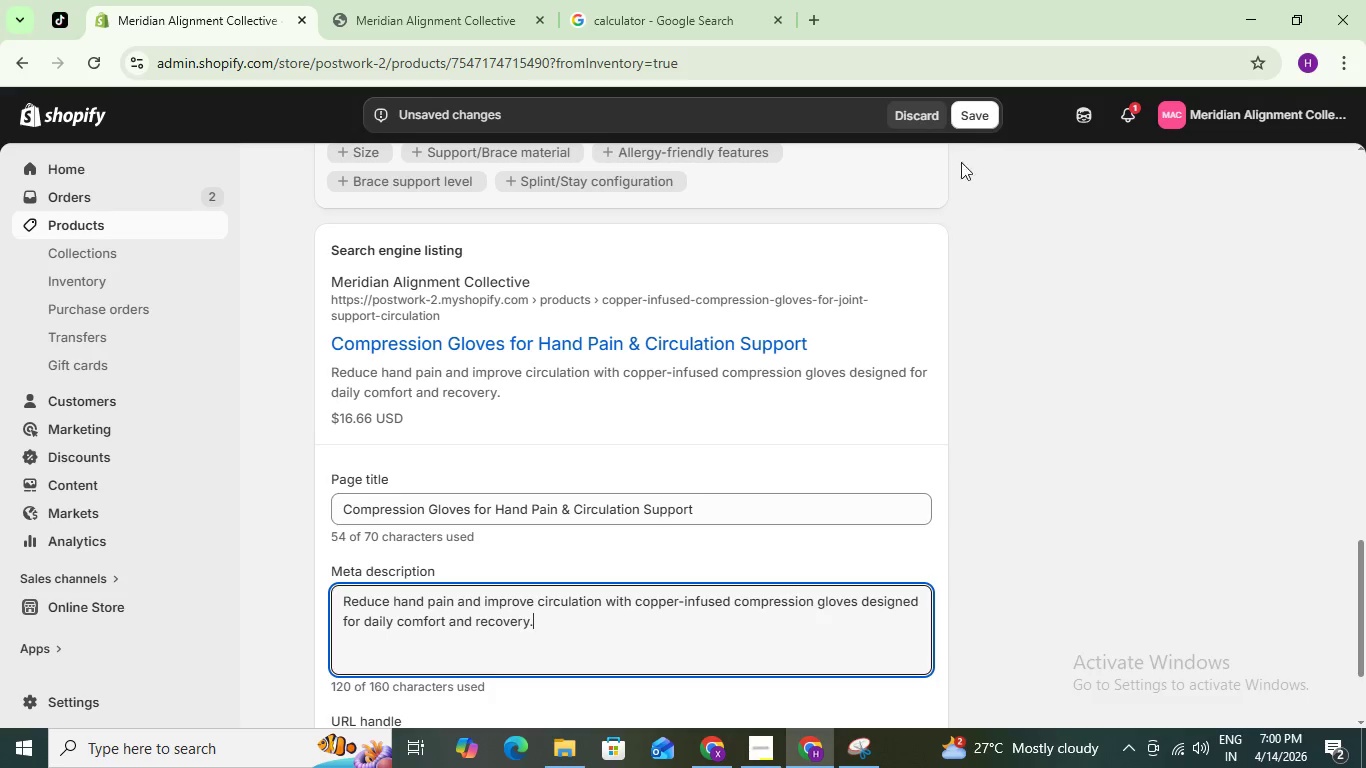 
left_click([975, 110])
 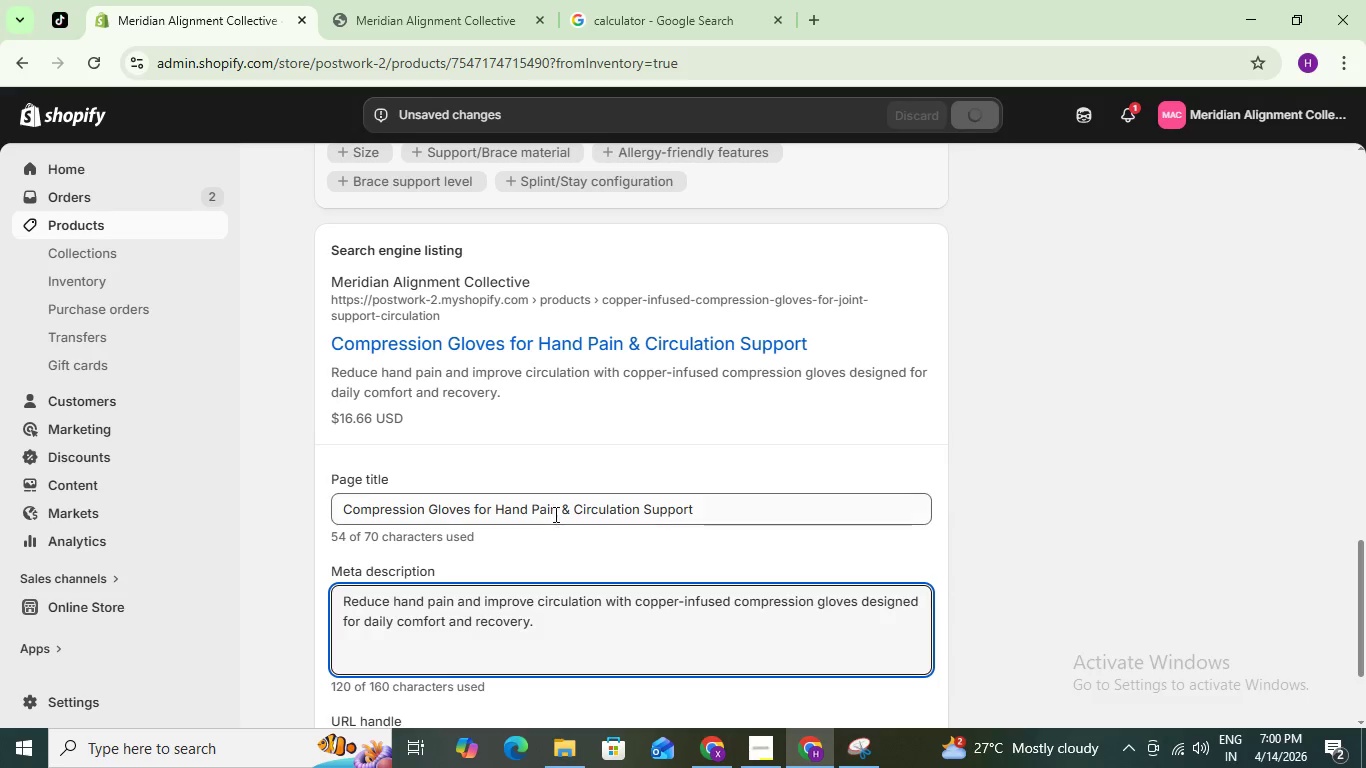 
scroll: coordinate [655, 576], scroll_direction: down, amount: 2.0
 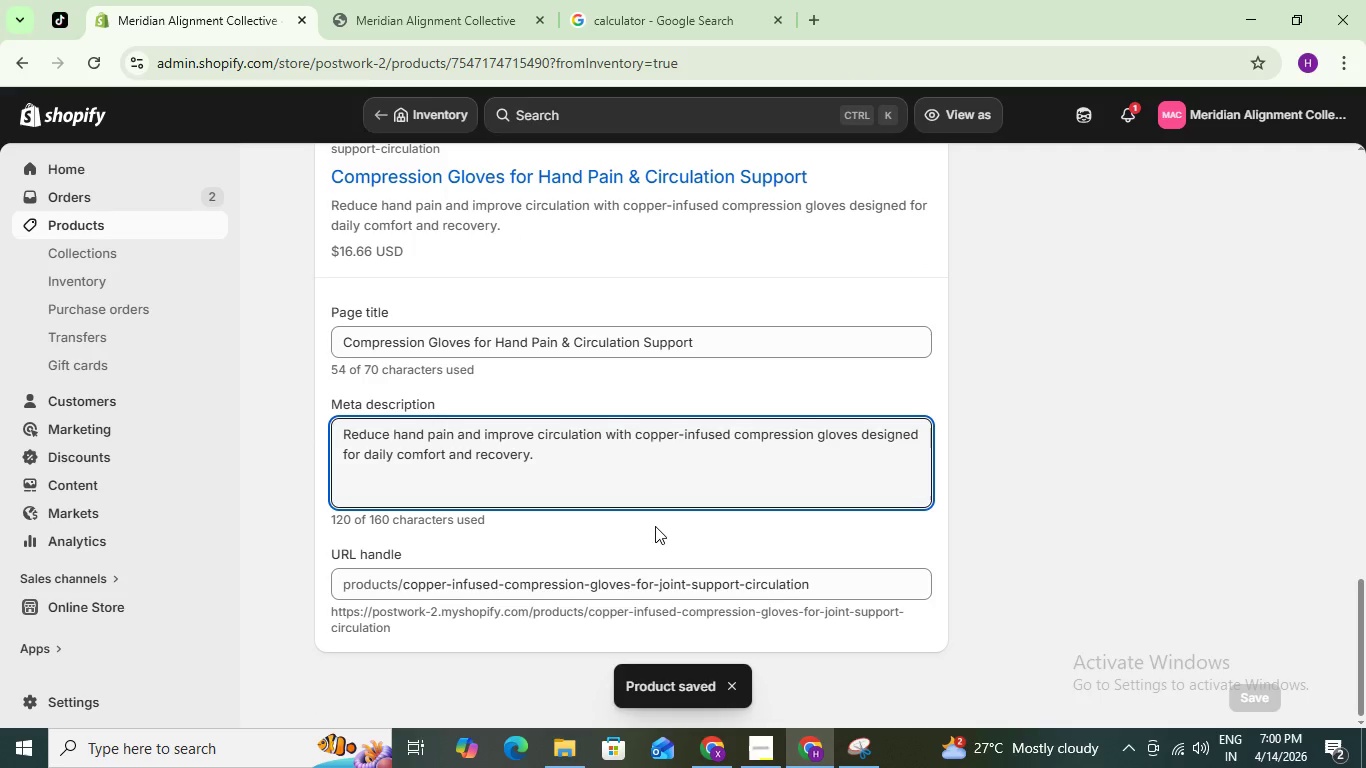 
wait(8.58)
 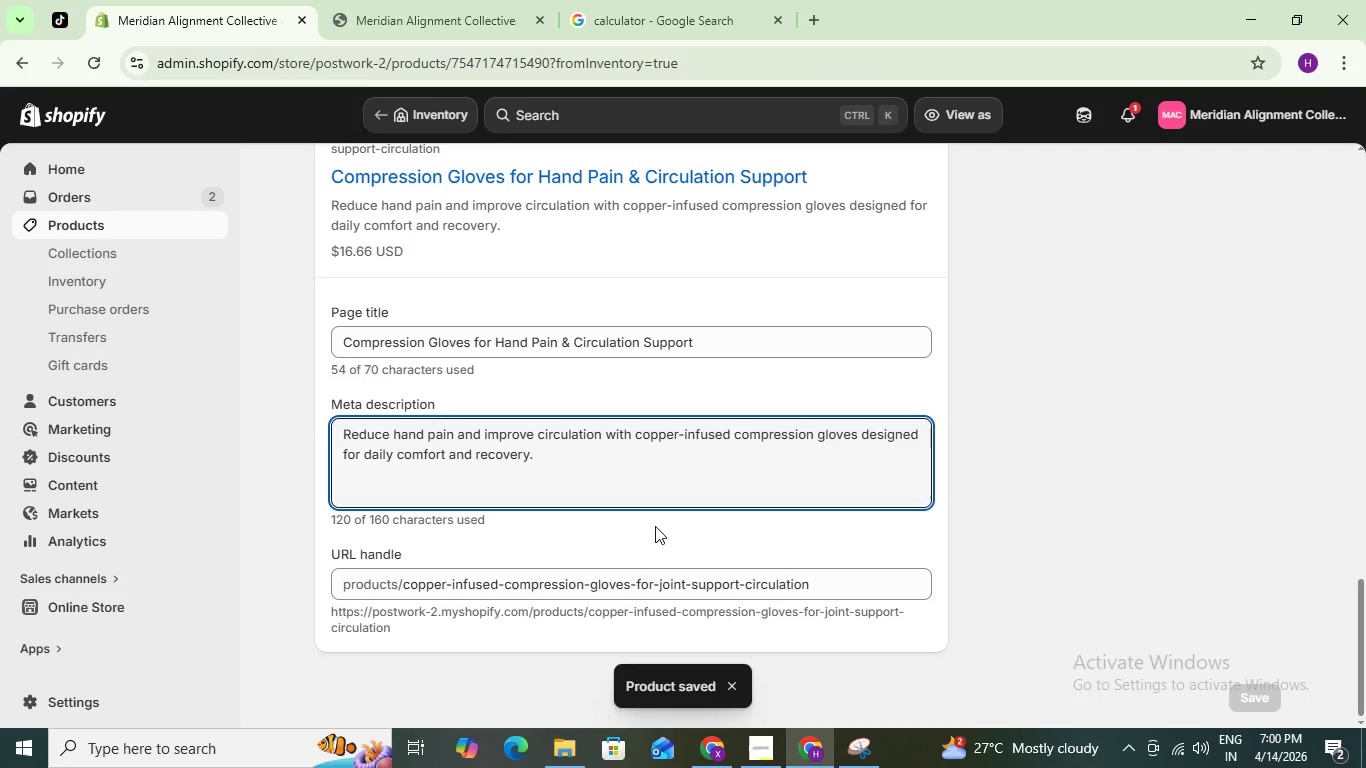 
scroll: coordinate [665, 550], scroll_direction: down, amount: 1.0
 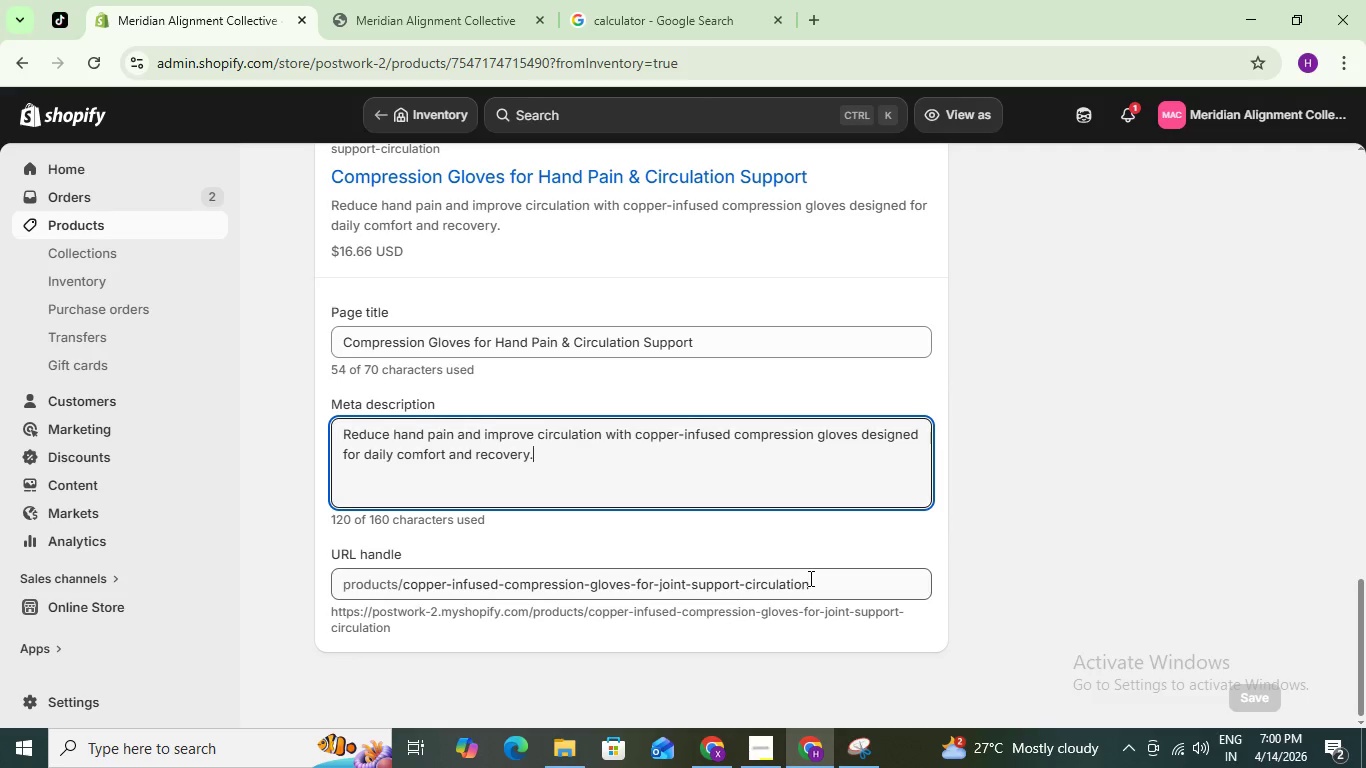 
left_click_drag(start_coordinate=[820, 582], to_coordinate=[403, 618])
 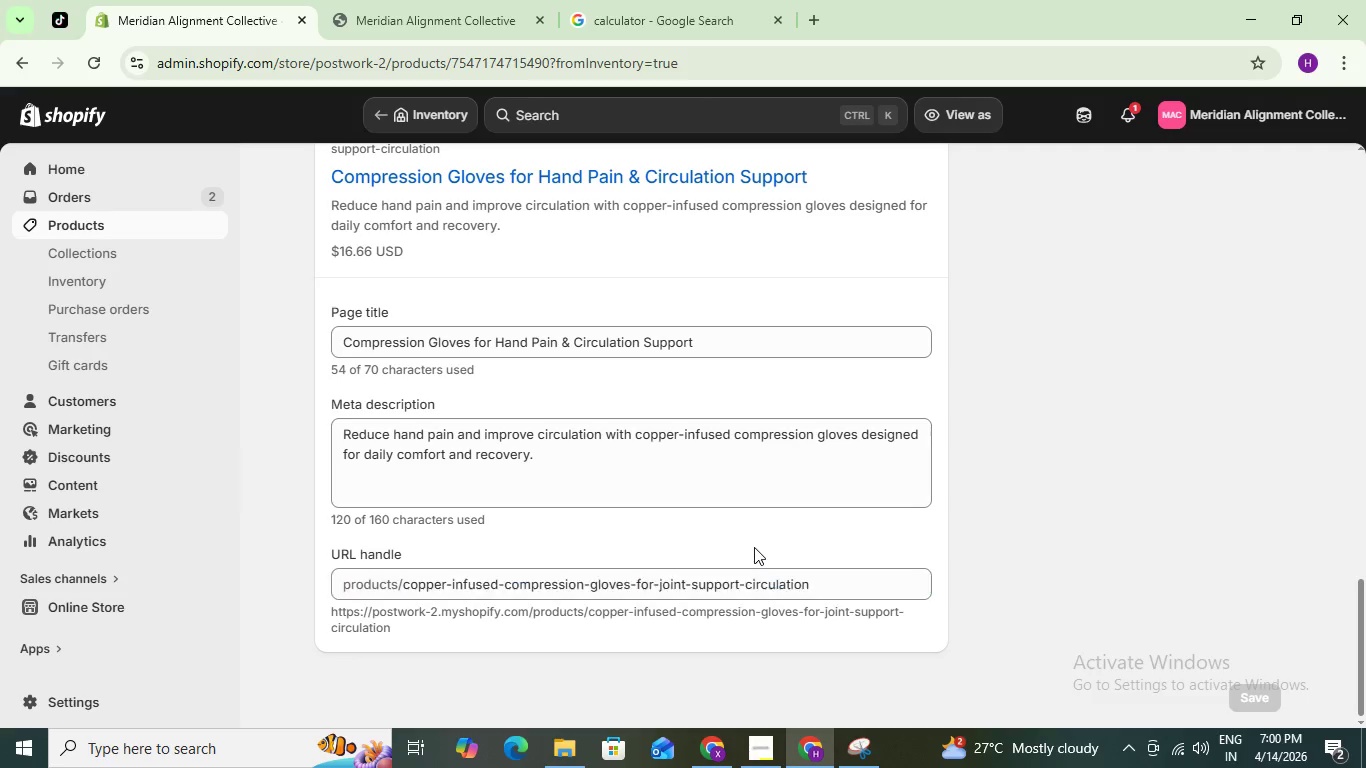 
scroll: coordinate [778, 532], scroll_direction: up, amount: 26.0
 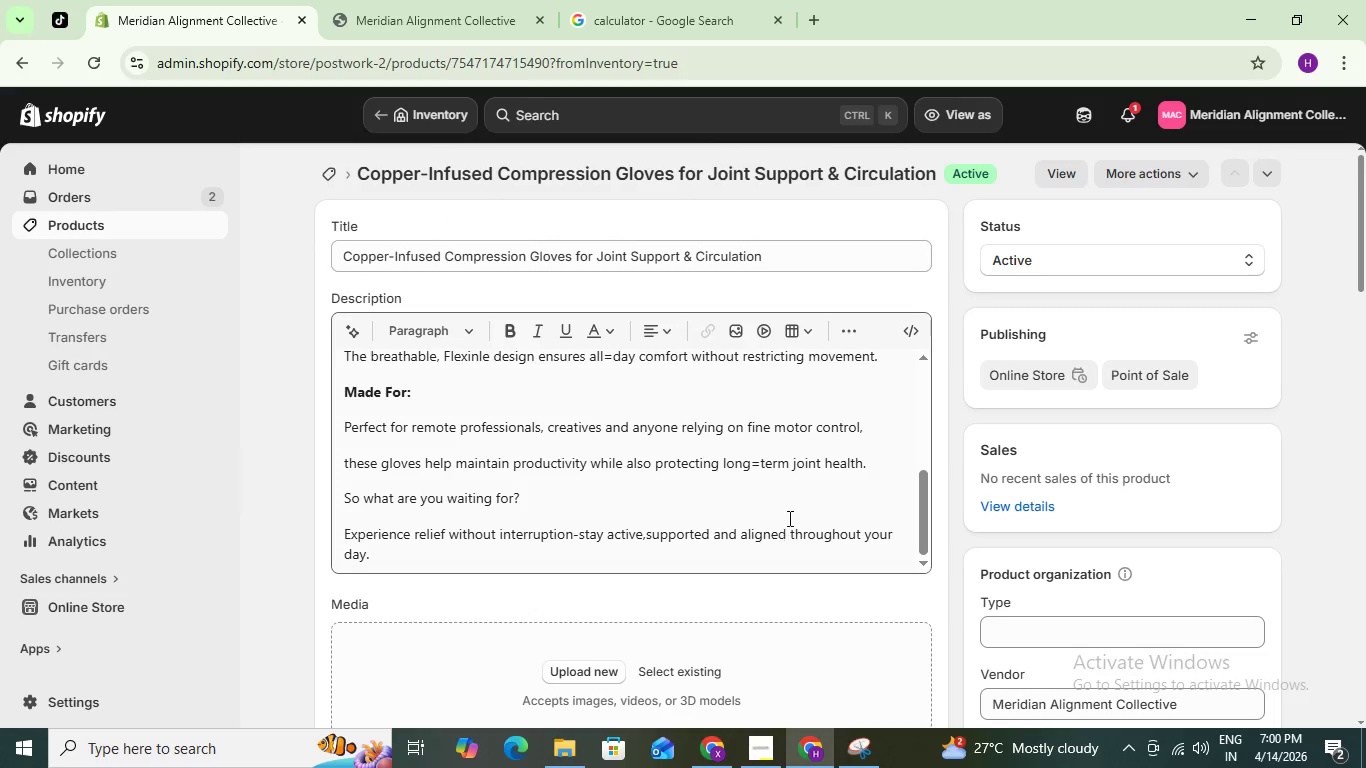 
scroll: coordinate [788, 518], scroll_direction: down, amount: 1.0
 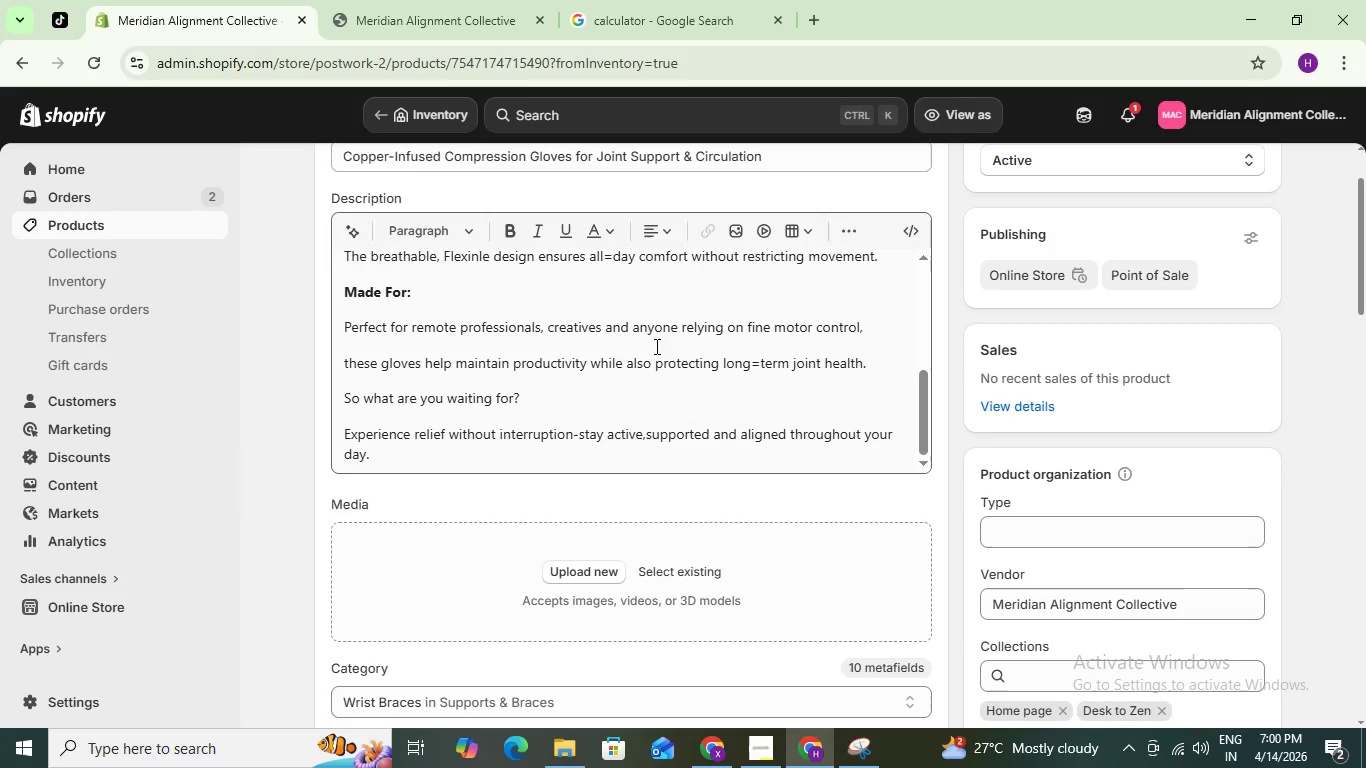 
left_click_drag(start_coordinate=[650, 344], to_coordinate=[703, 347])
 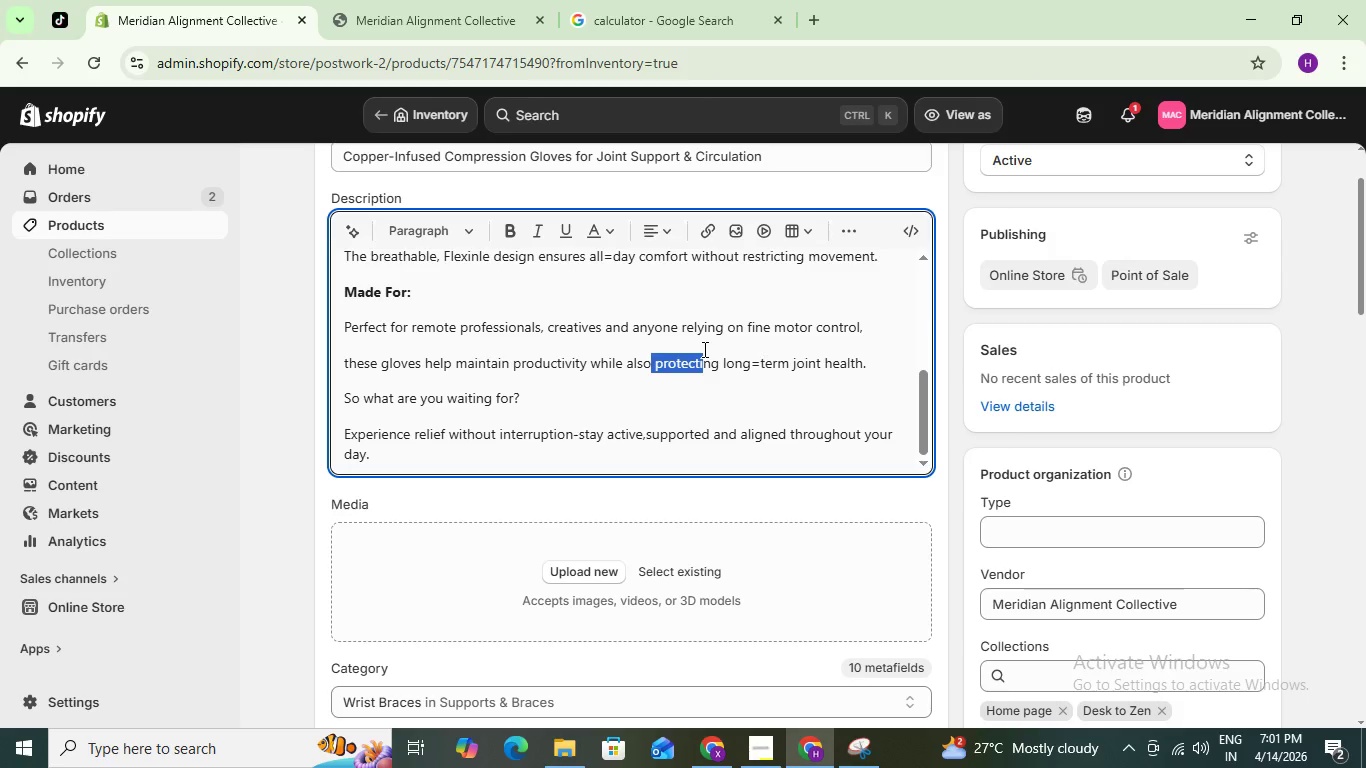 
wait(53.16)
 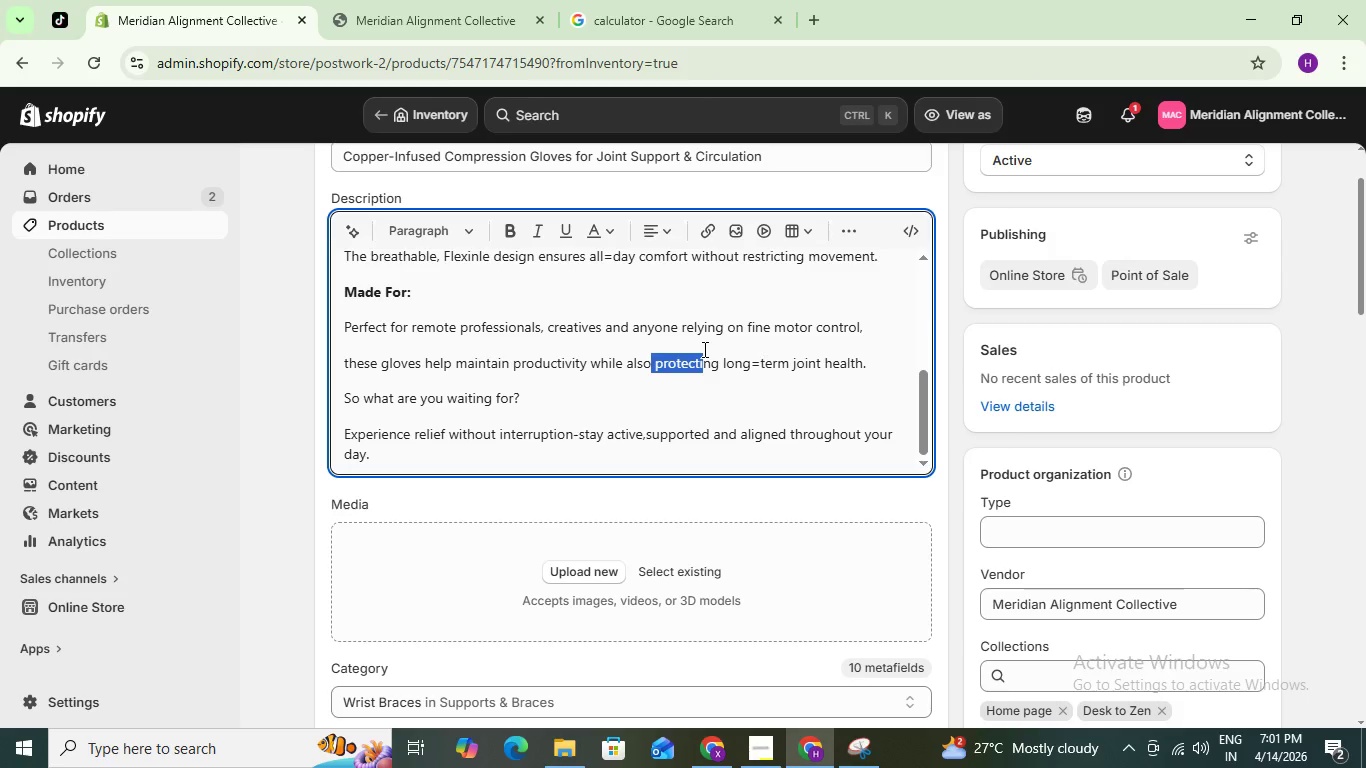 
scroll: coordinate [671, 352], scroll_direction: down, amount: 1.0
 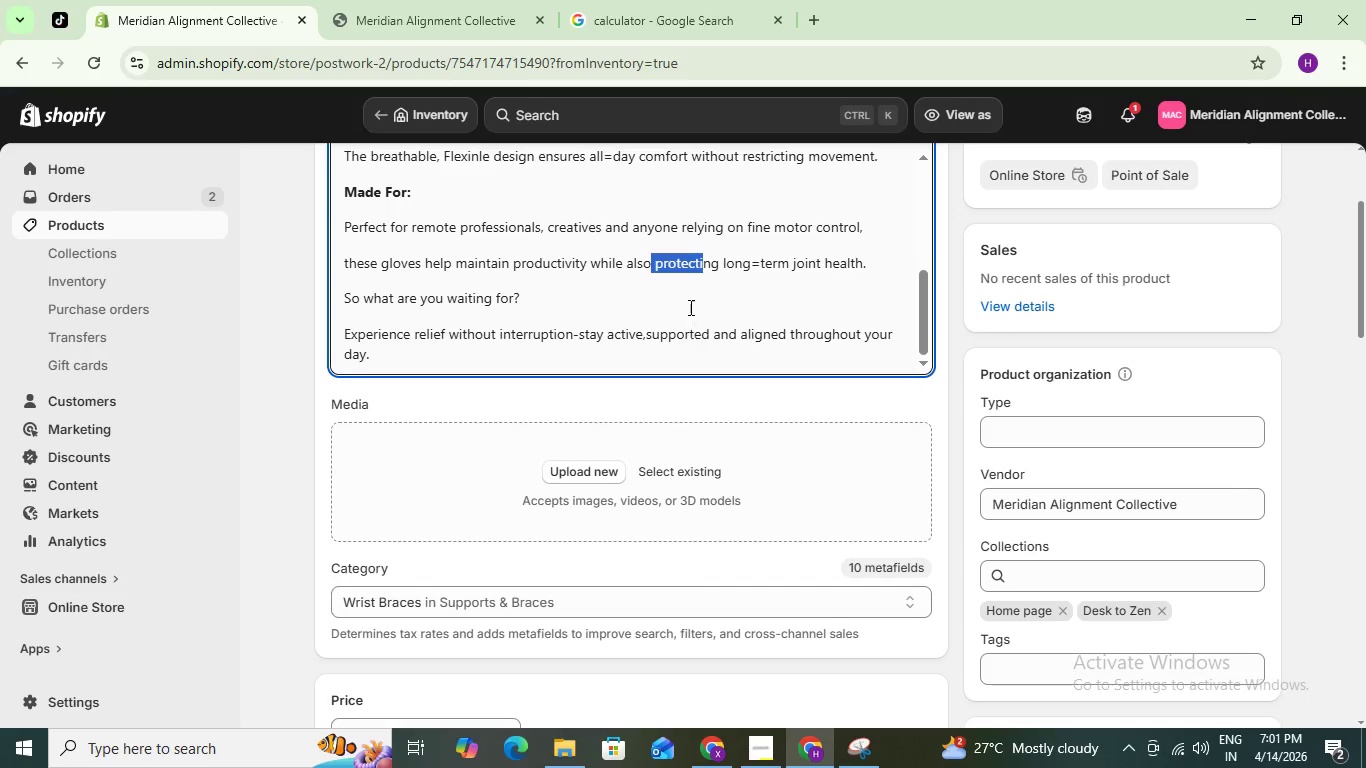 
left_click([695, 300])
 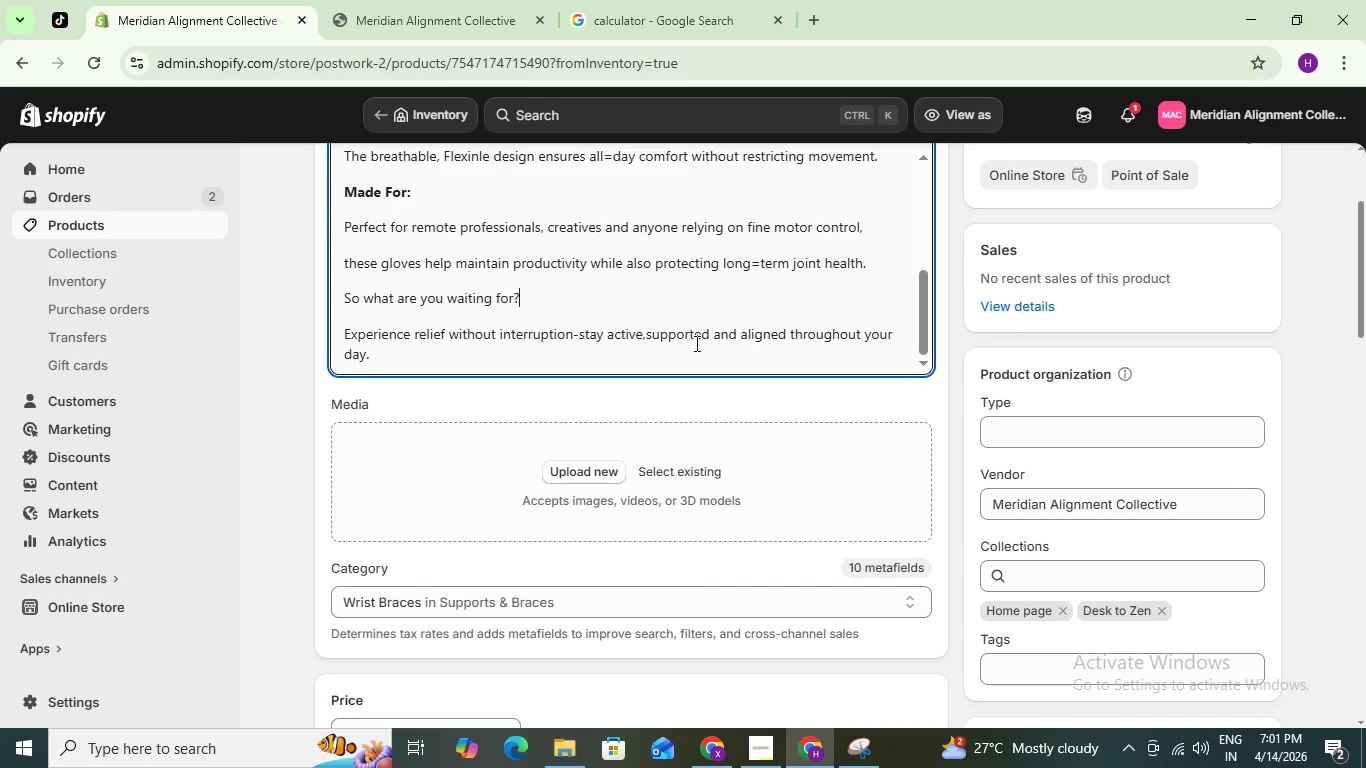 
scroll: coordinate [534, 573], scroll_direction: down, amount: 10.0
 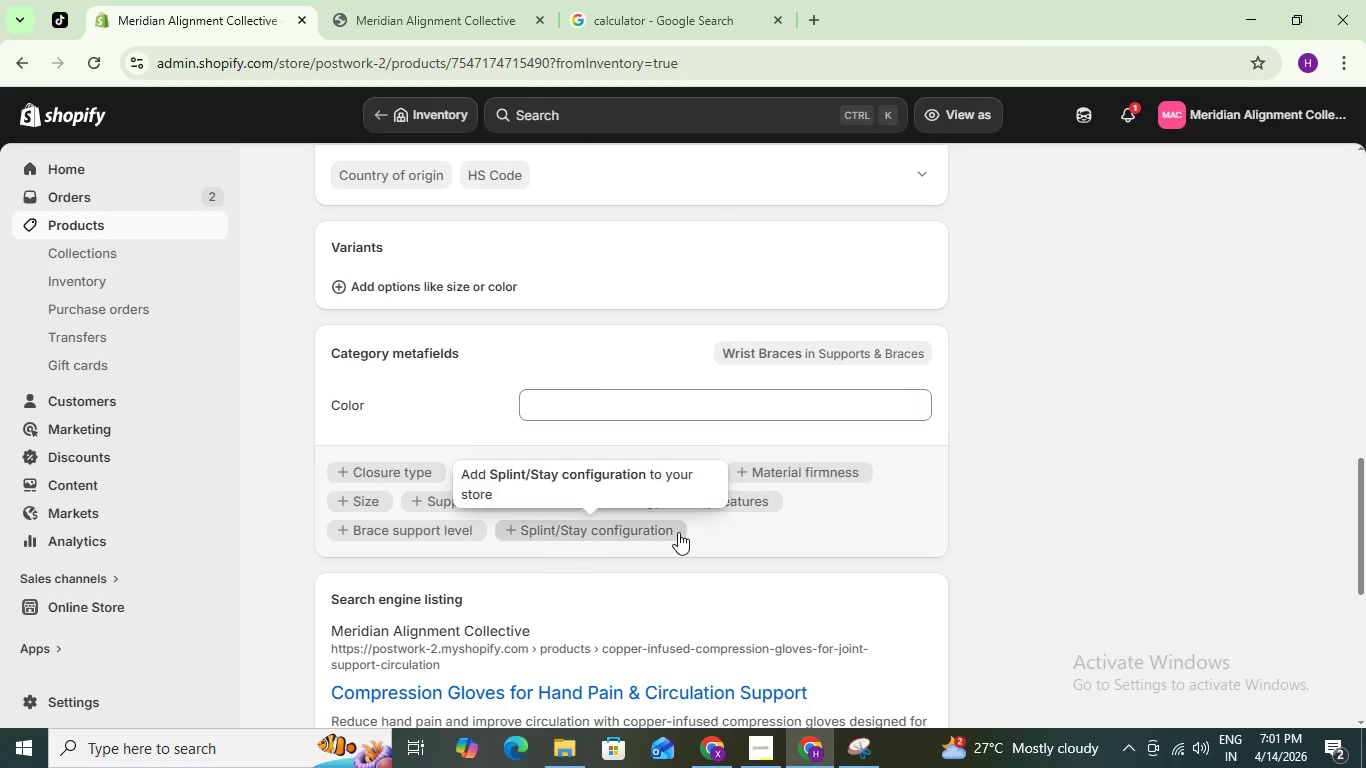 
scroll: coordinate [605, 597], scroll_direction: down, amount: 9.0
 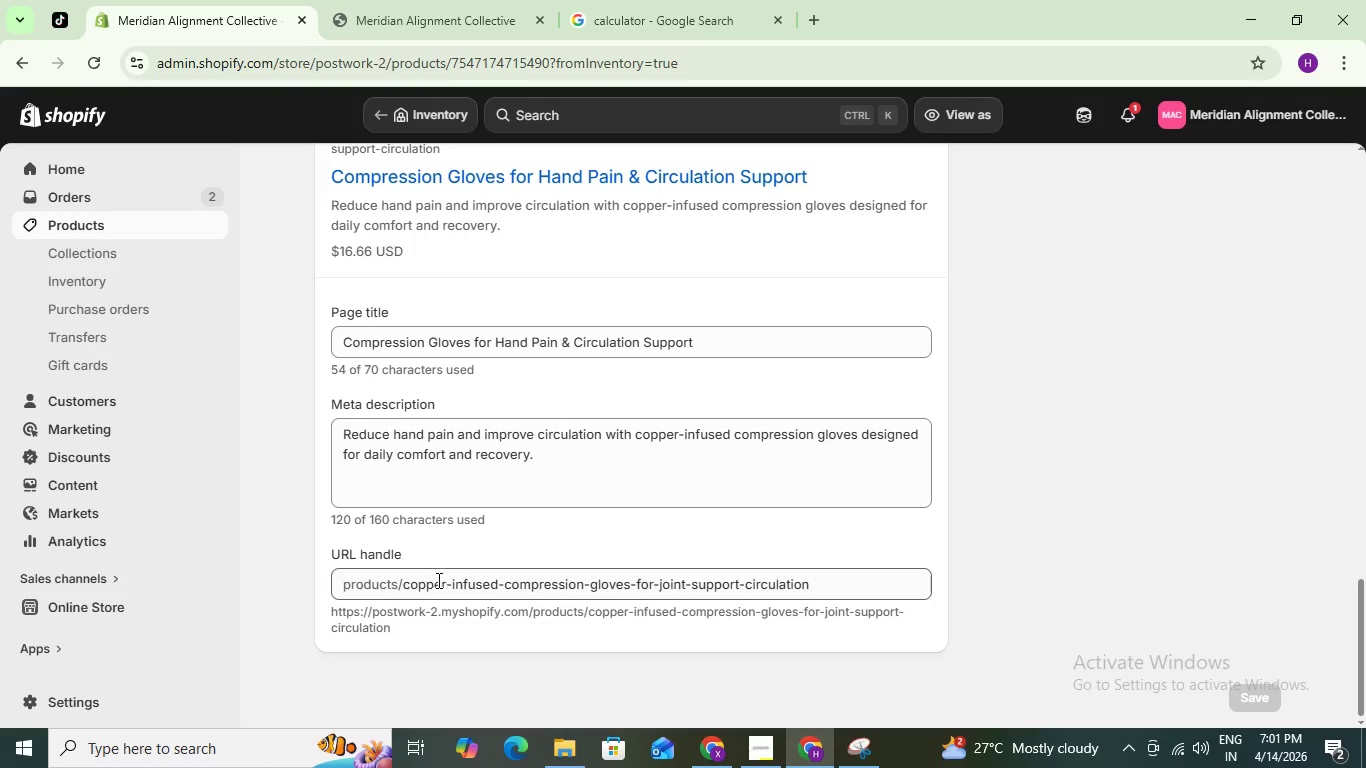 
scroll: coordinate [687, 406], scroll_direction: up, amount: 34.0
 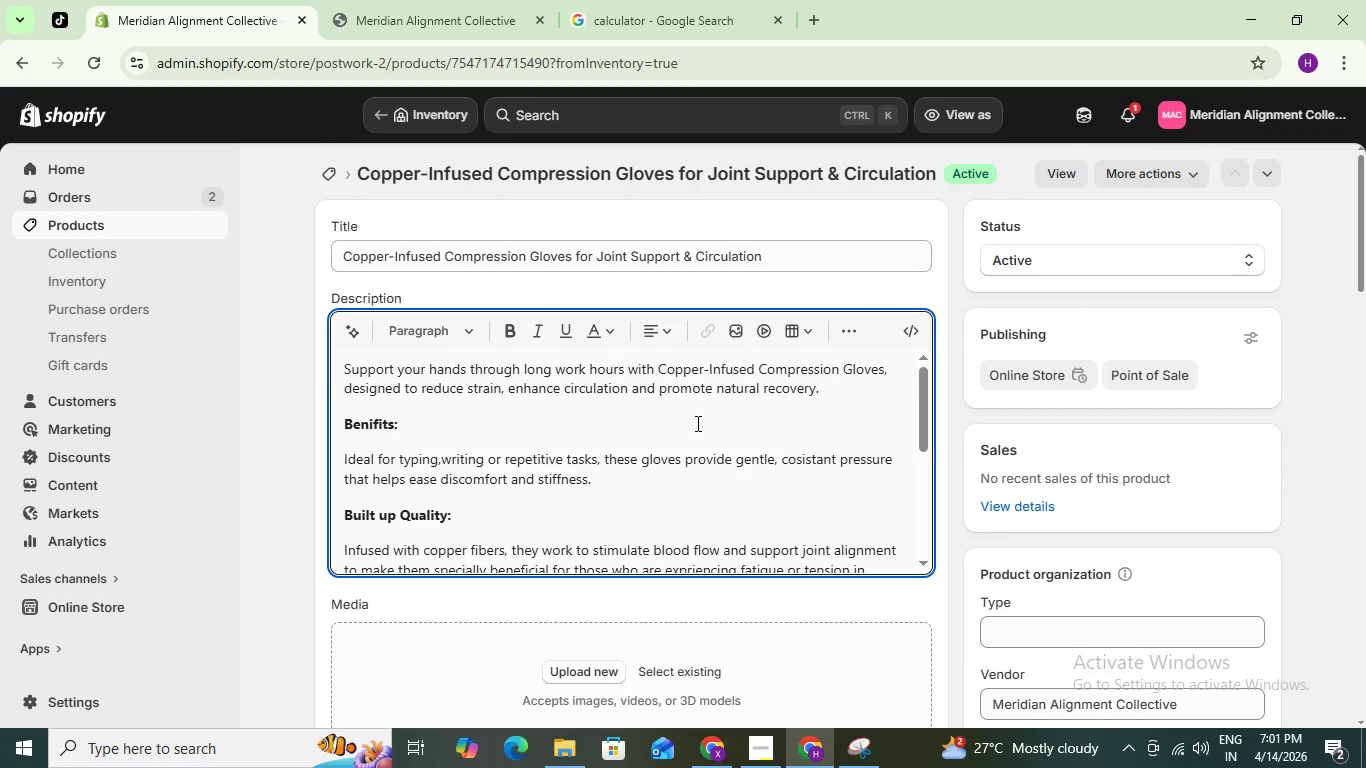 
scroll: coordinate [696, 423], scroll_direction: down, amount: 7.0
 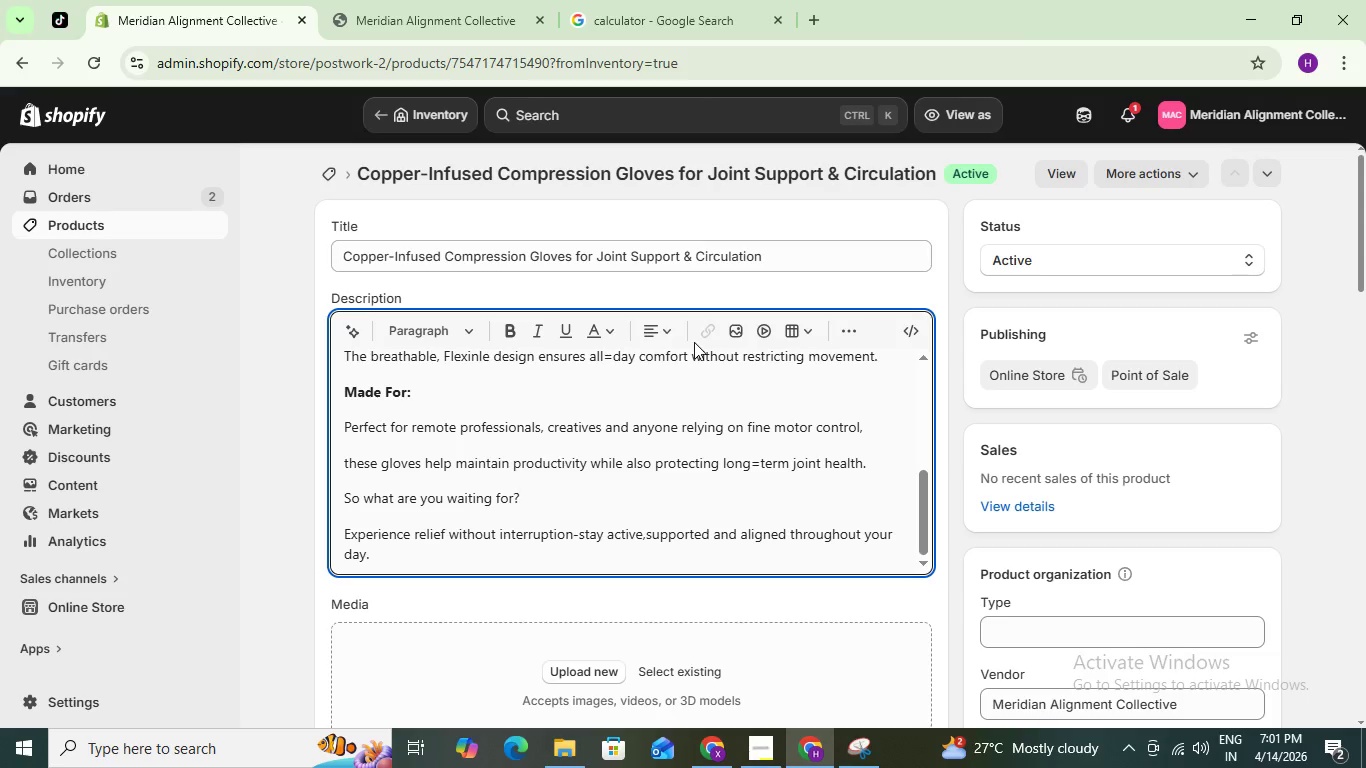 
wait(11.88)
 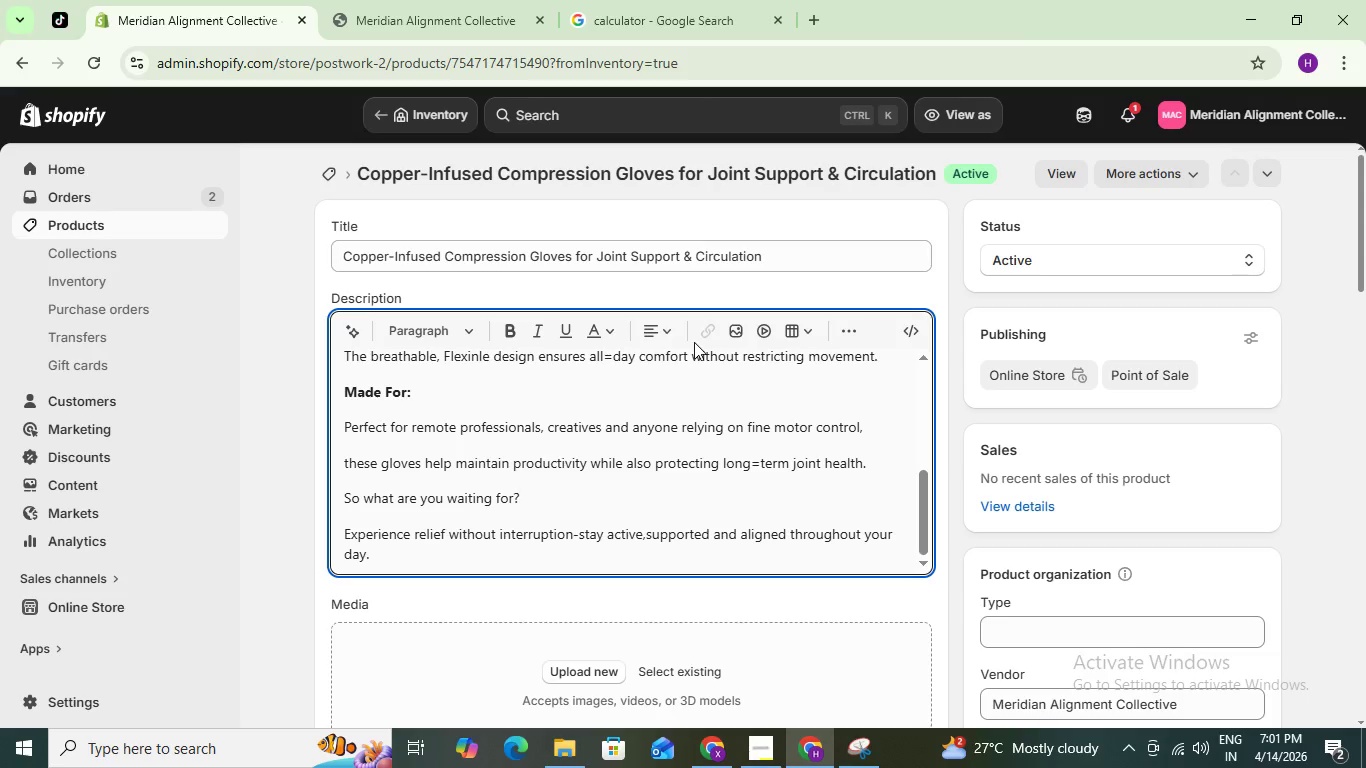 
scroll: coordinate [705, 435], scroll_direction: down, amount: 1.0
 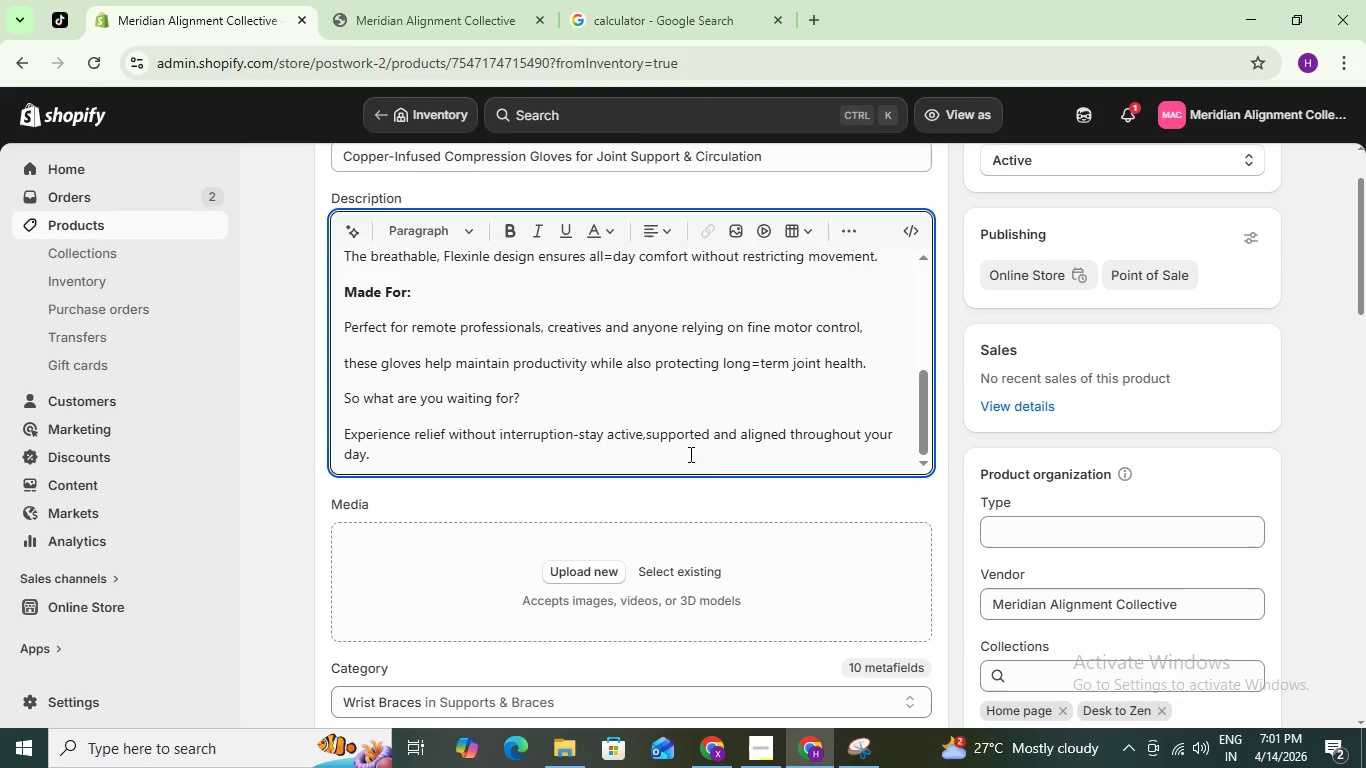 
left_click([484, 489])
 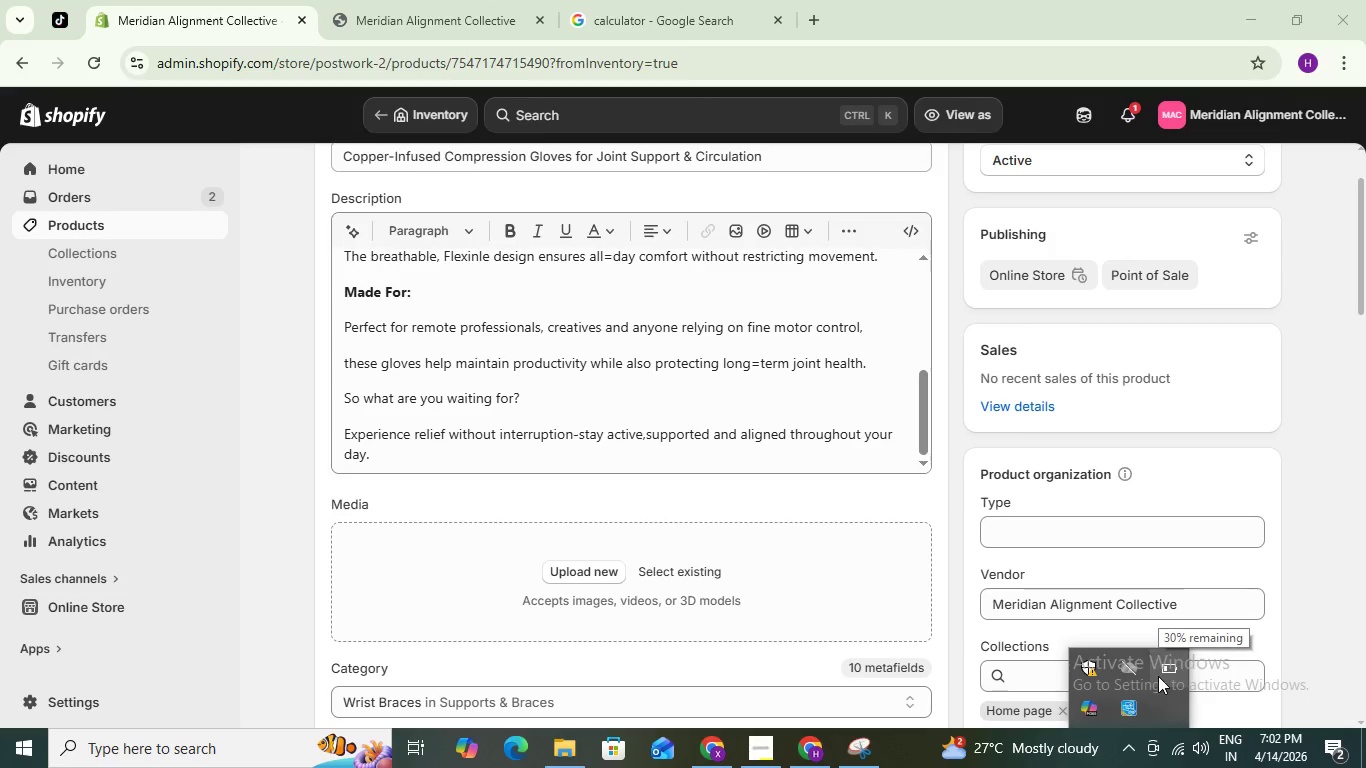 
wait(6.12)
 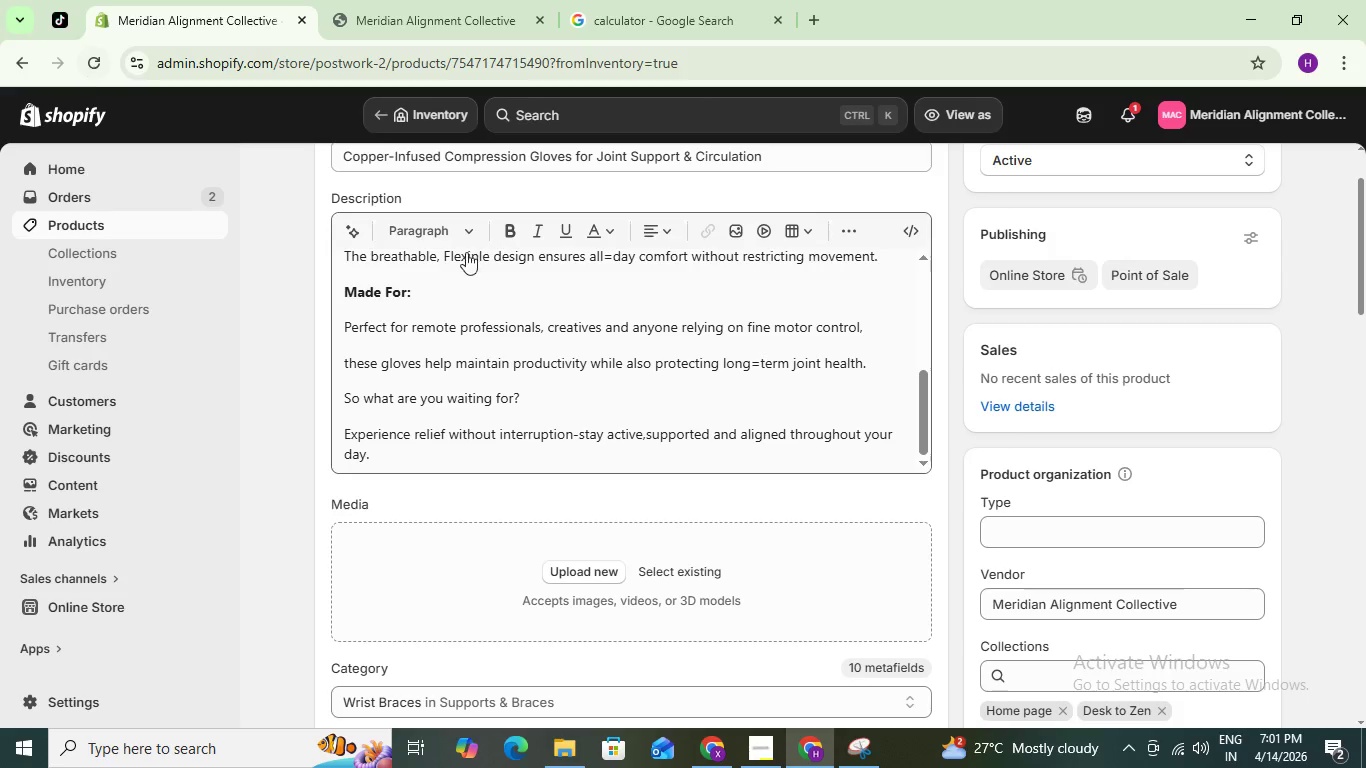 
left_click([1365, 630])
 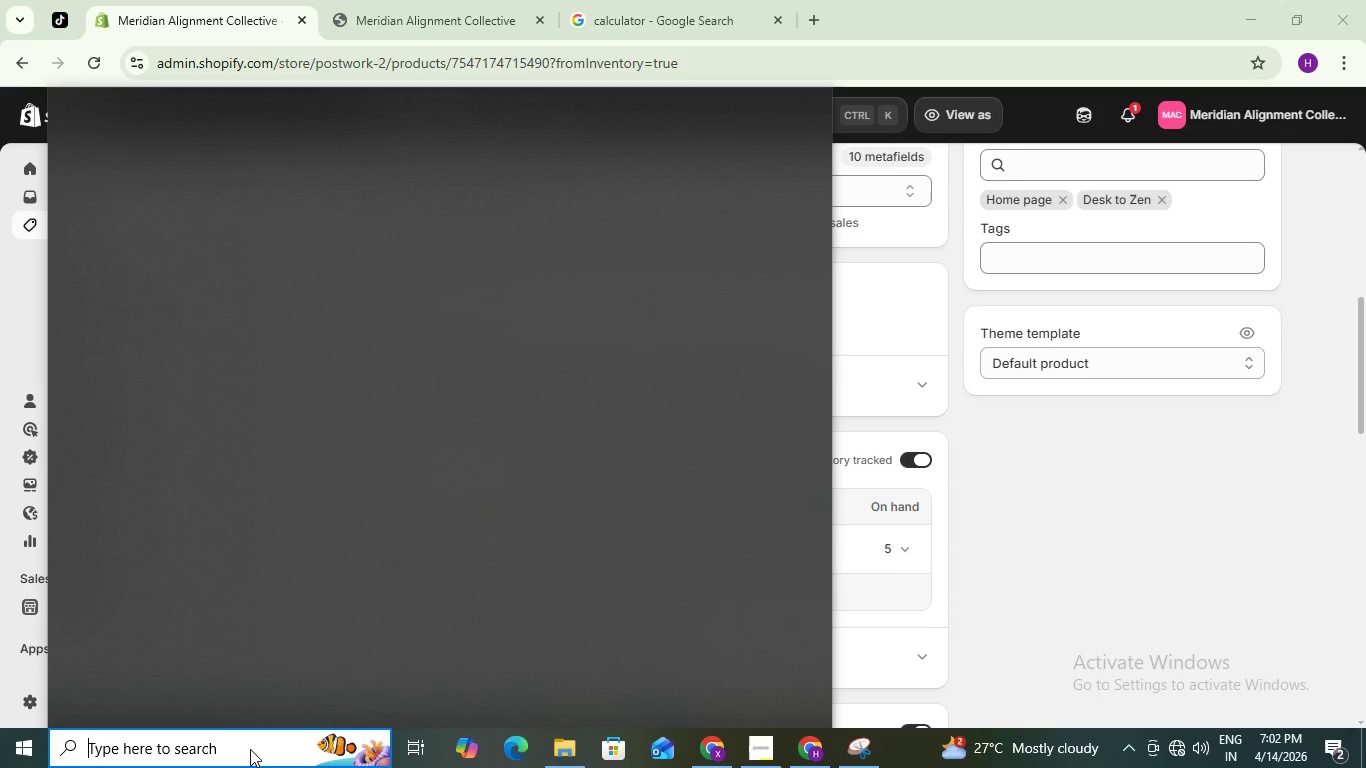 
type(bri)
 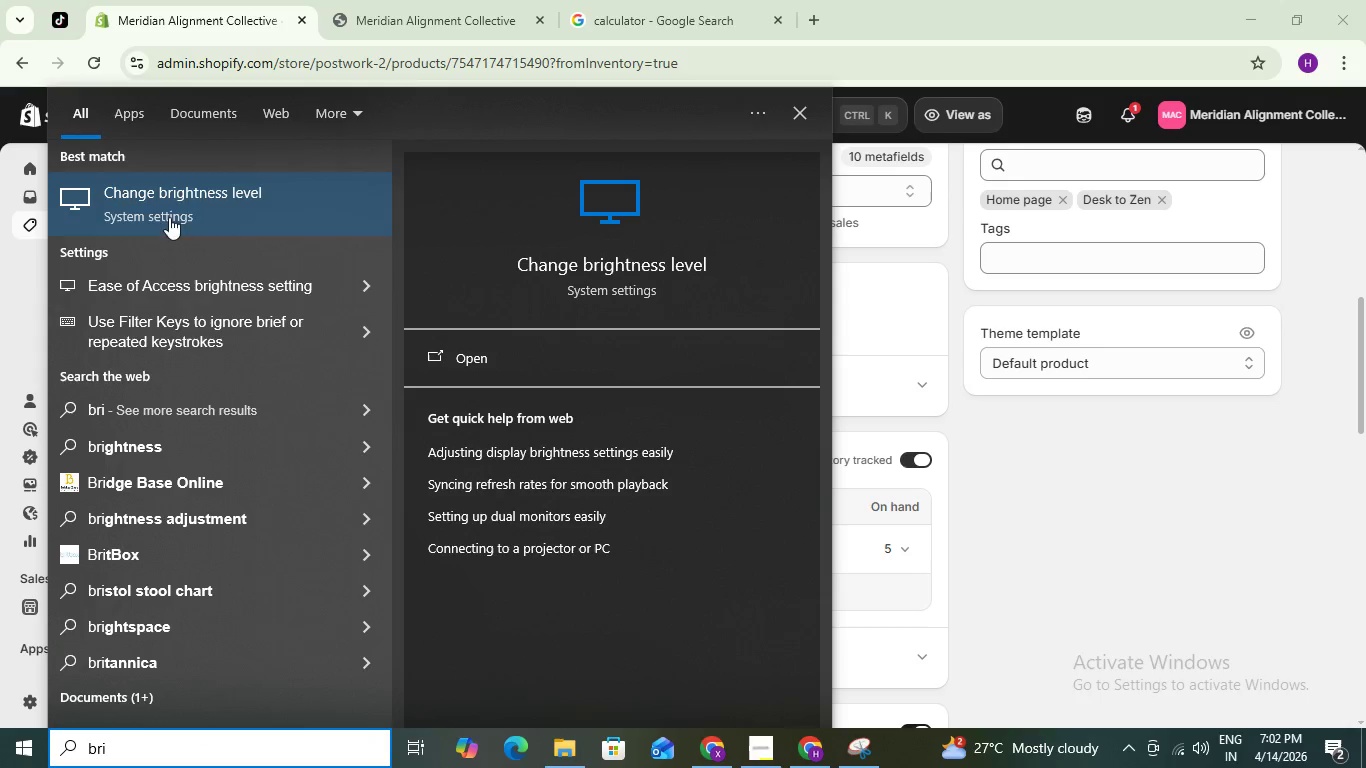 
left_click([246, 204])
 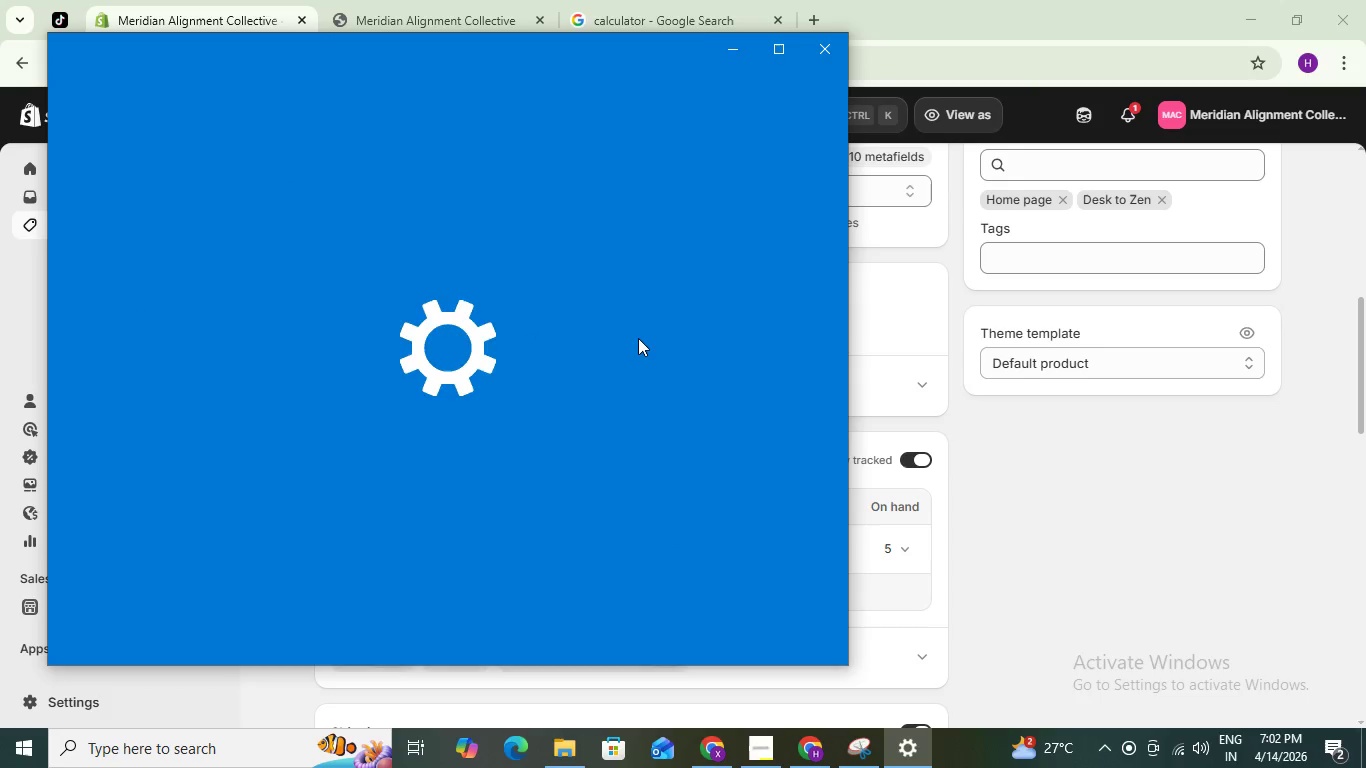 
wait(5.58)
 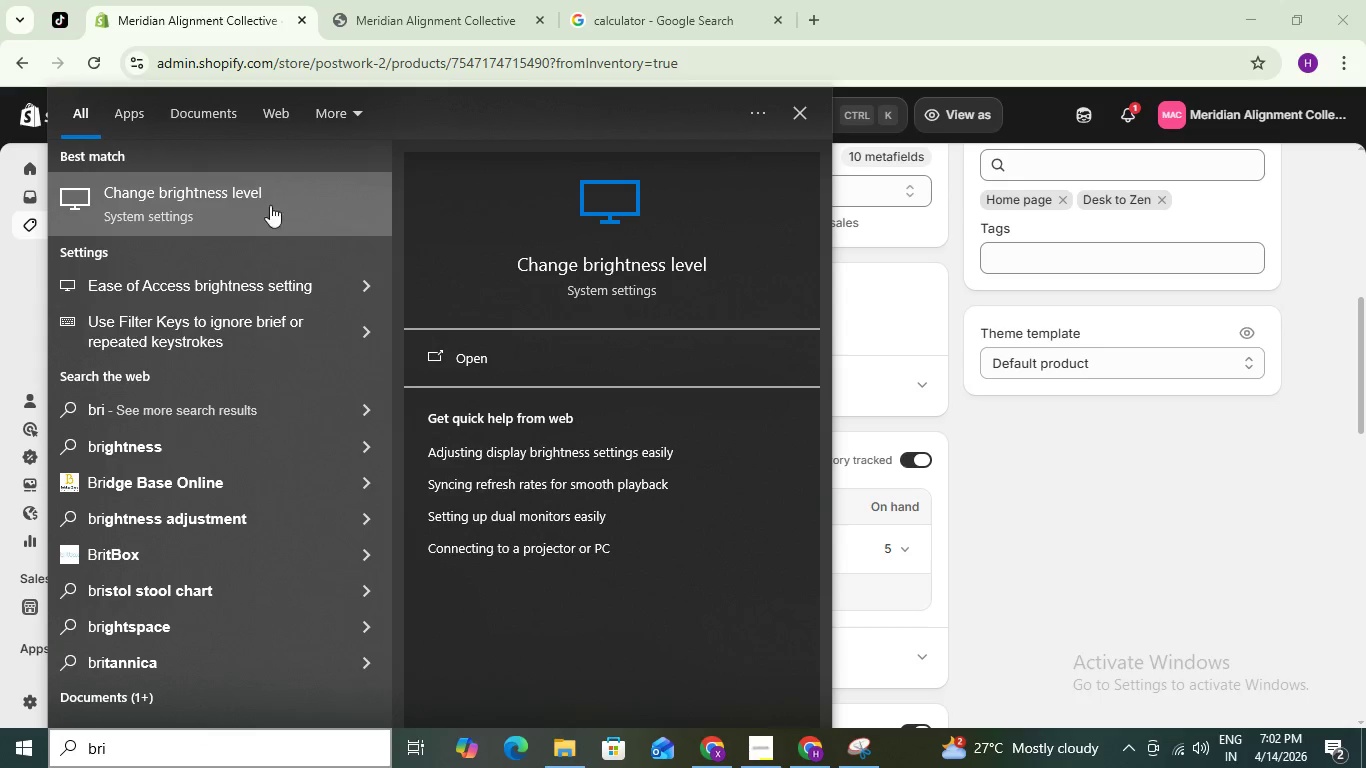 
left_click_drag(start_coordinate=[493, 212], to_coordinate=[417, 215])
 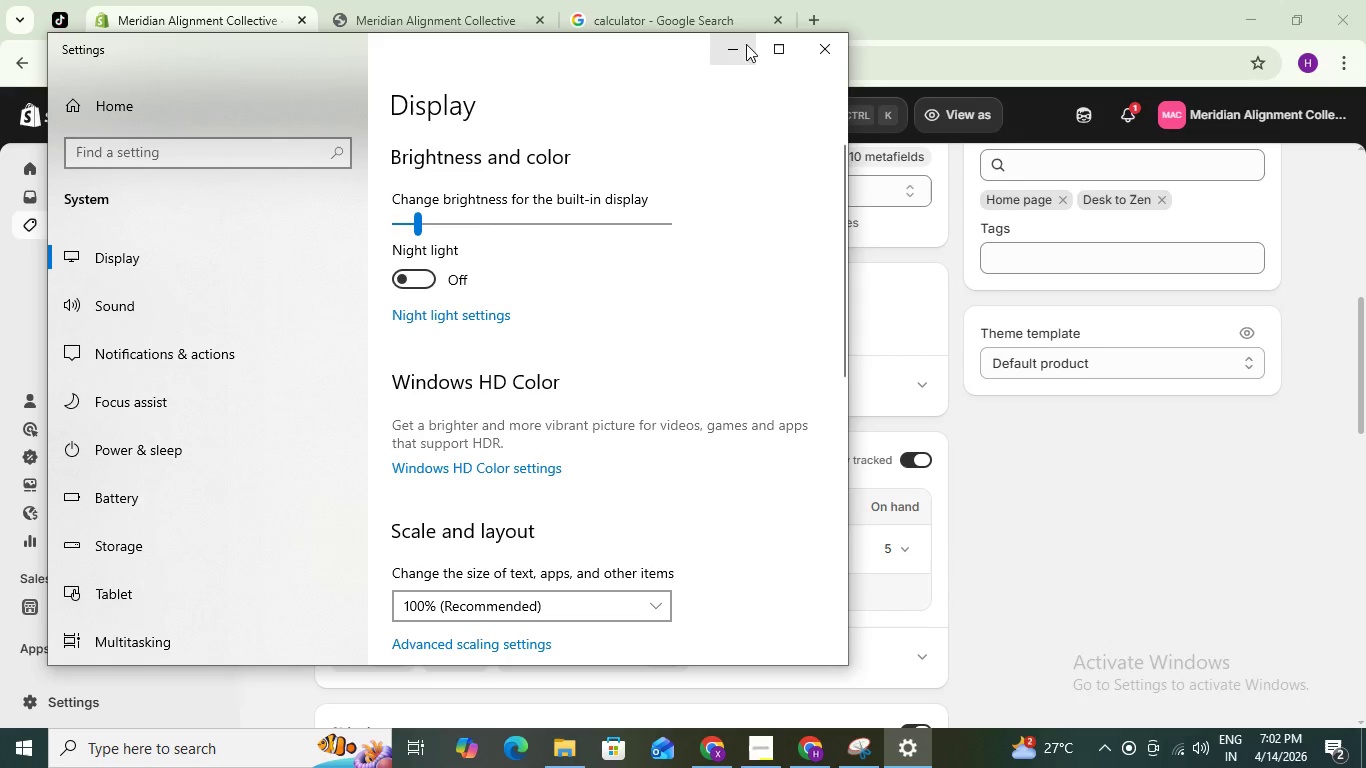 
left_click([725, 45])
 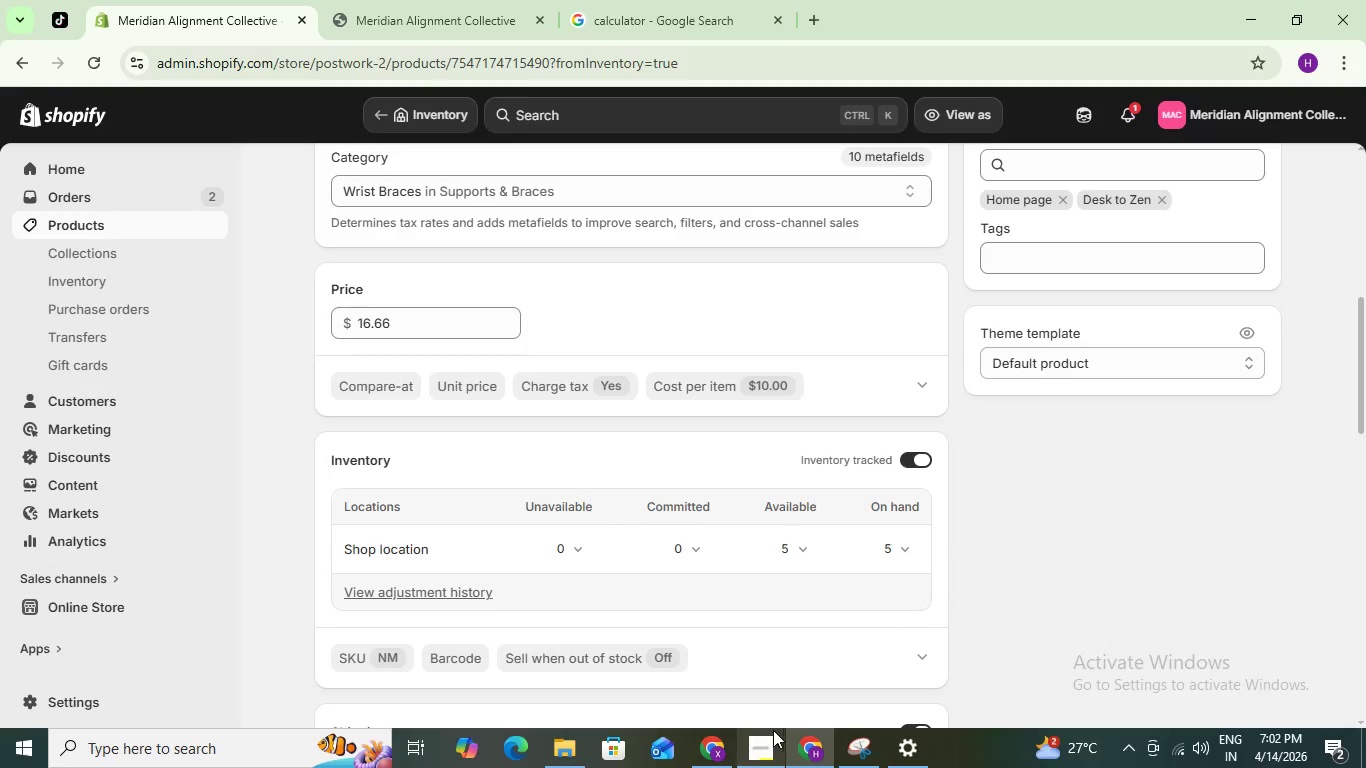 
left_click([748, 740])